 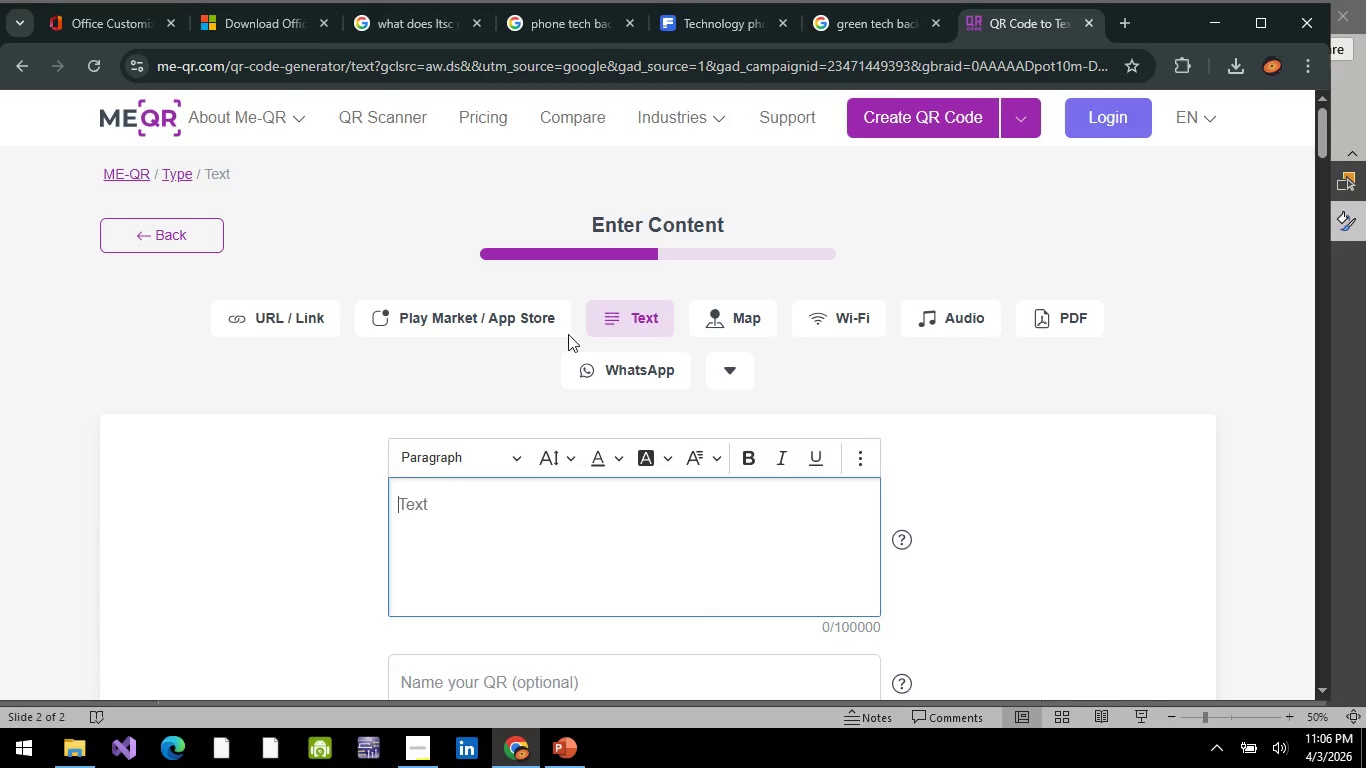 
left_click([535, 525])
 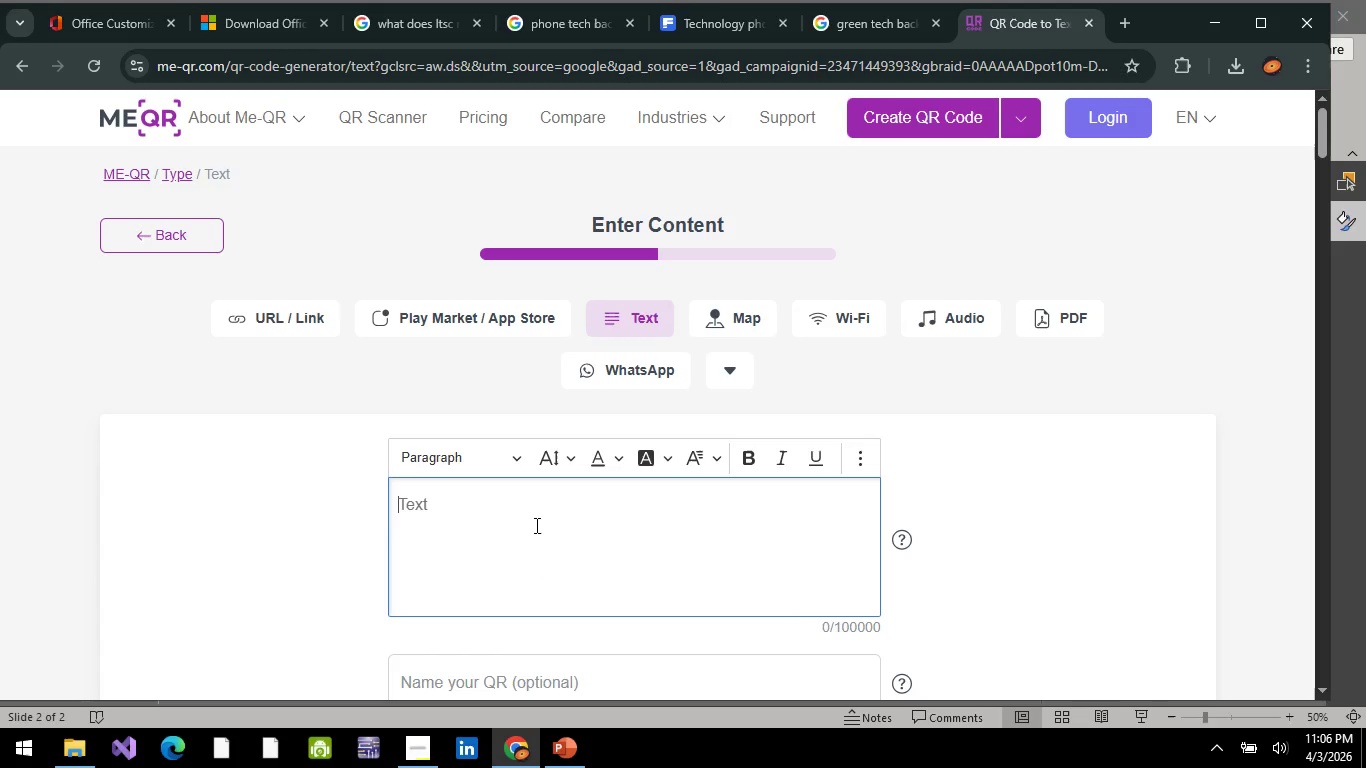 
key(Control+ControlLeft)
 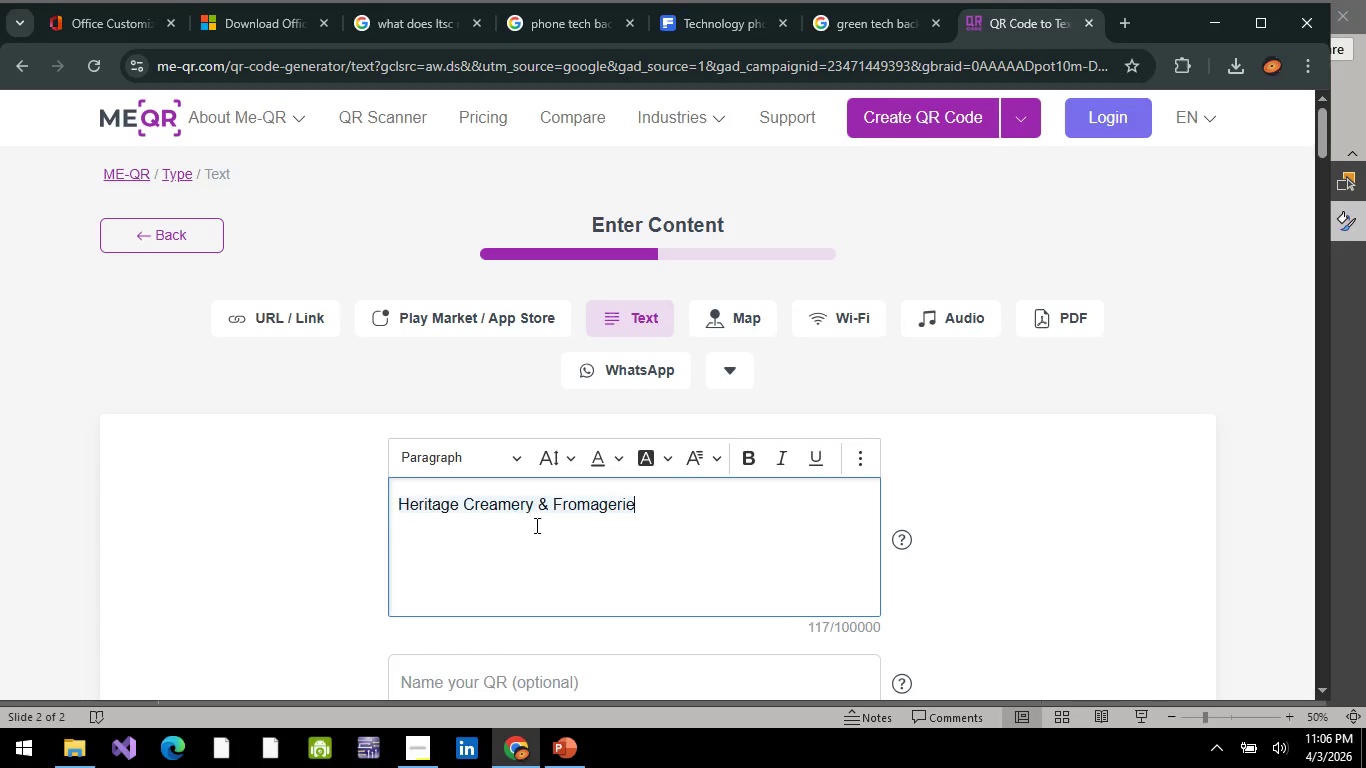 
key(Control+V)
 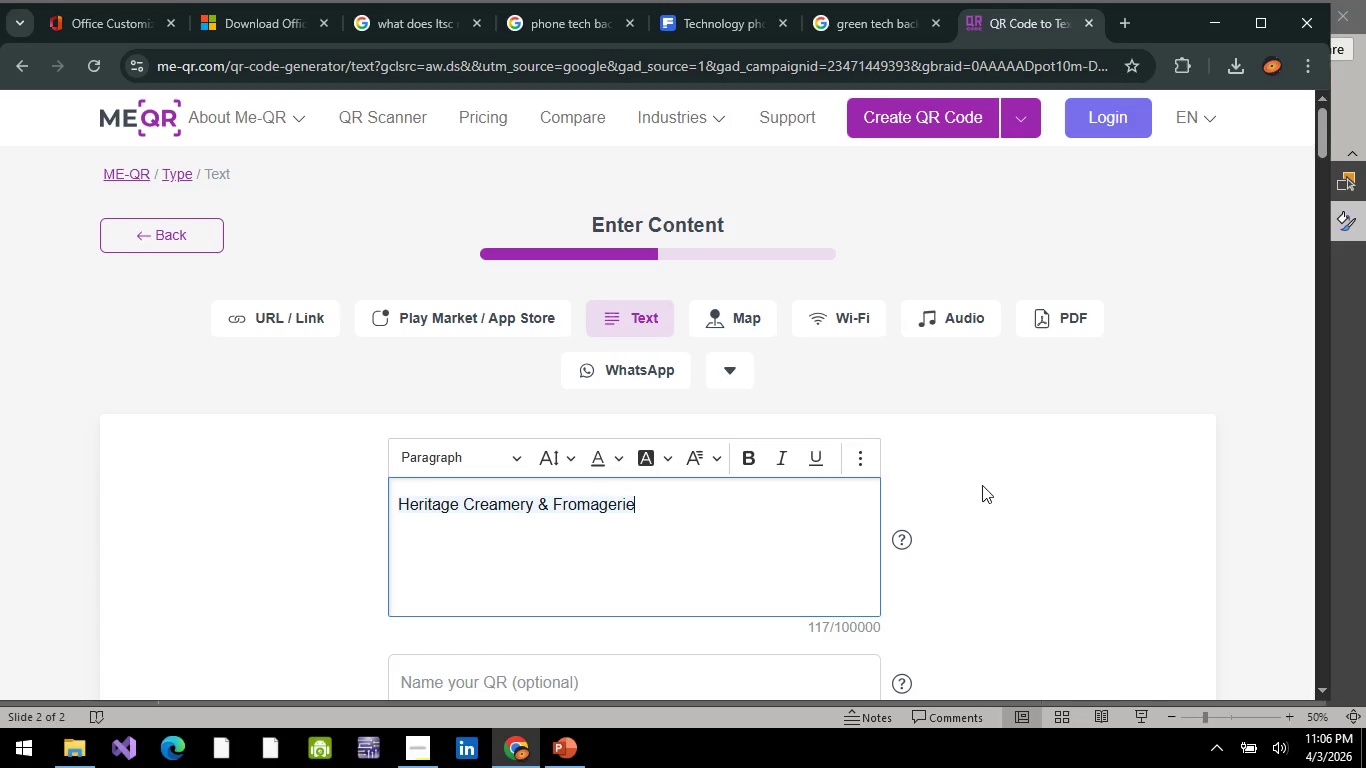 
left_click([991, 488])
 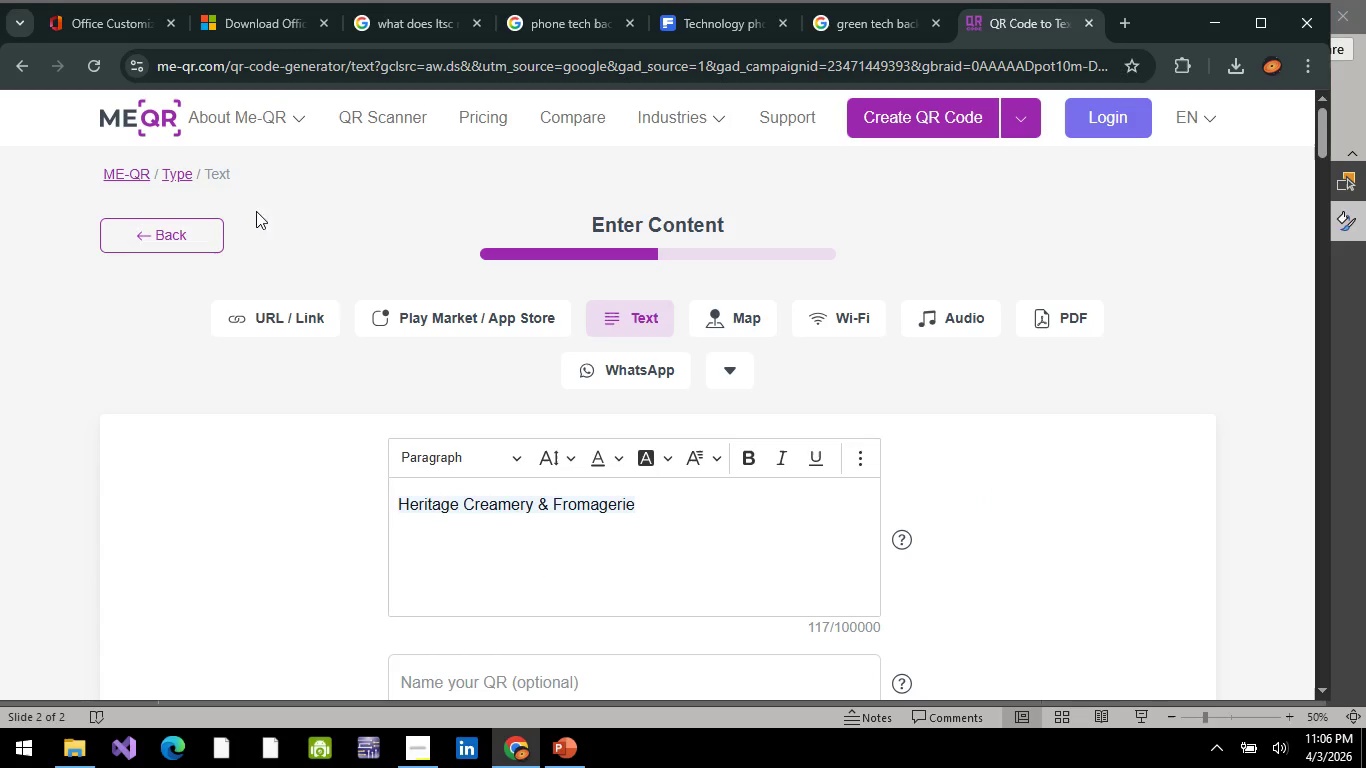 
scroll: coordinate [514, 560], scroll_direction: down, amount: 2.0
 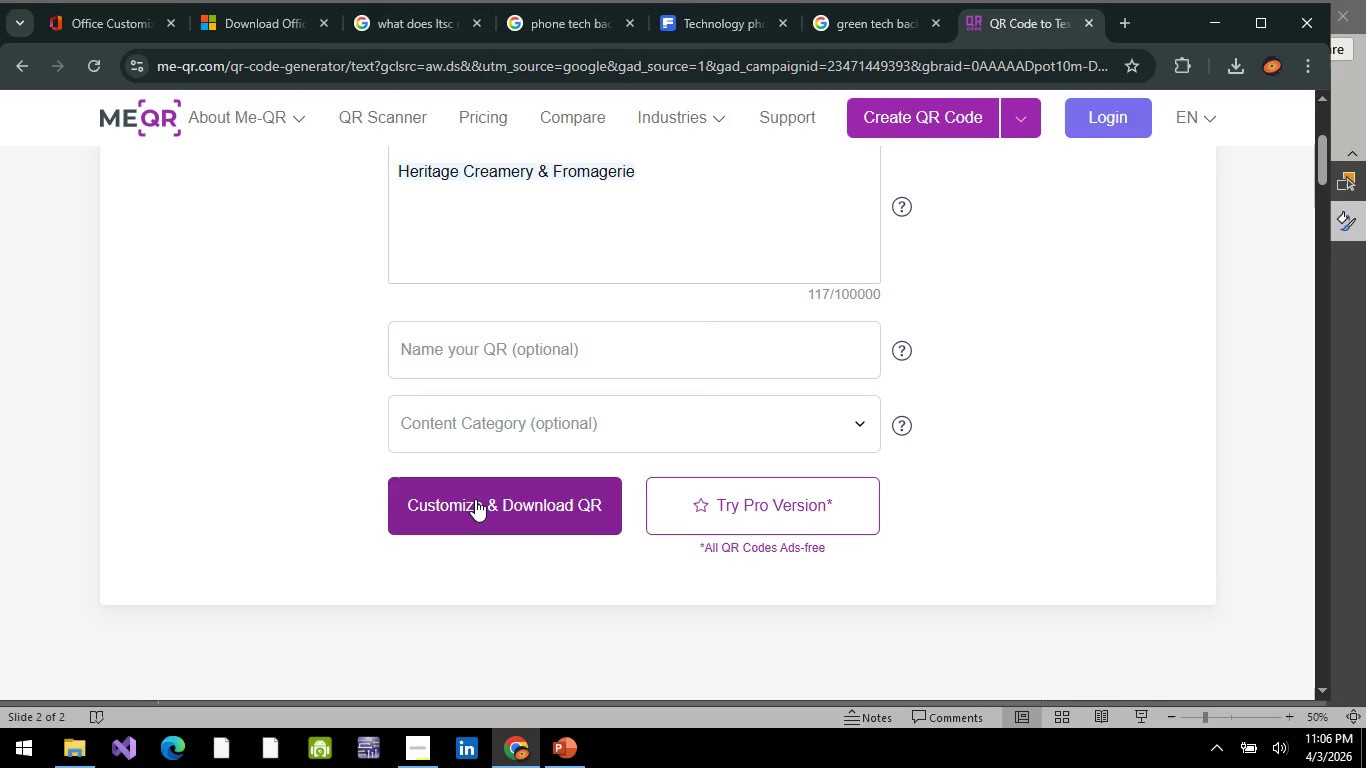 
left_click([475, 499])
 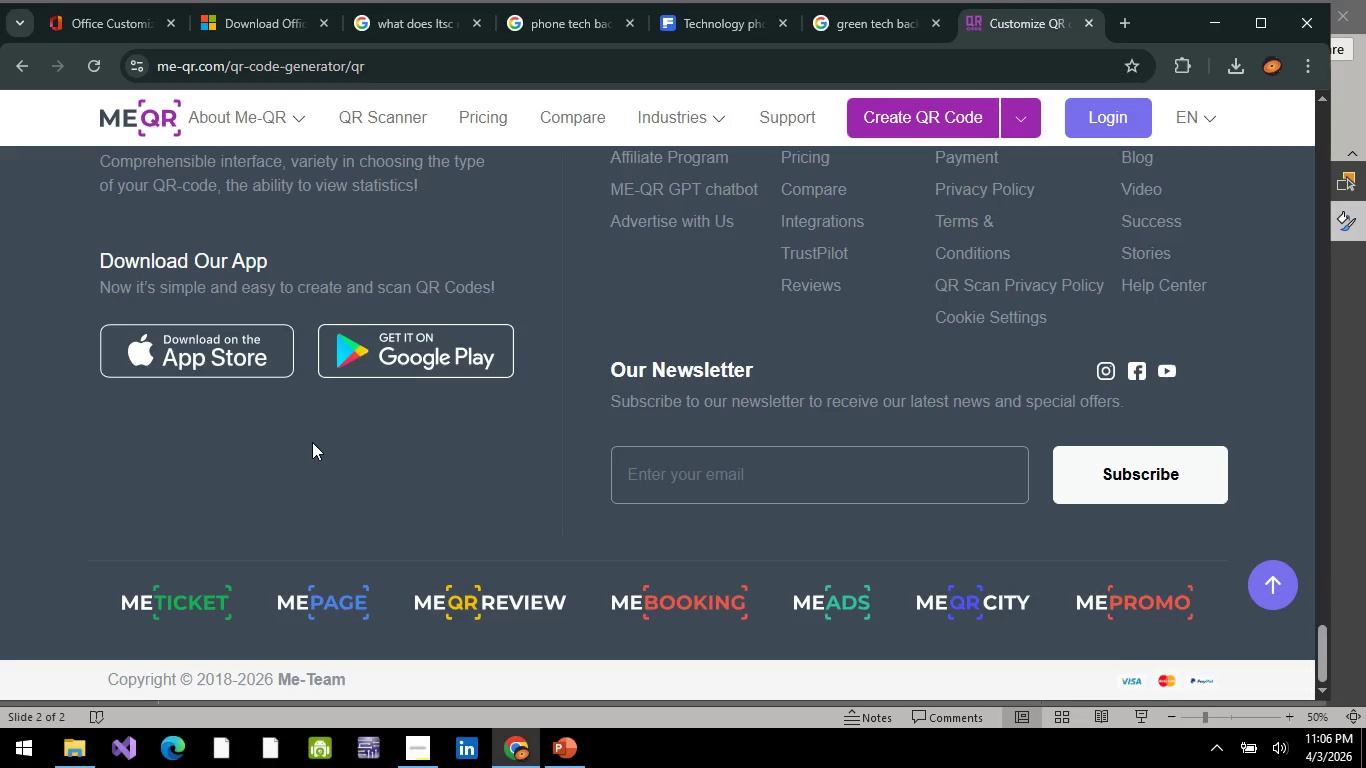 
scroll: coordinate [669, 405], scroll_direction: up, amount: 13.0
 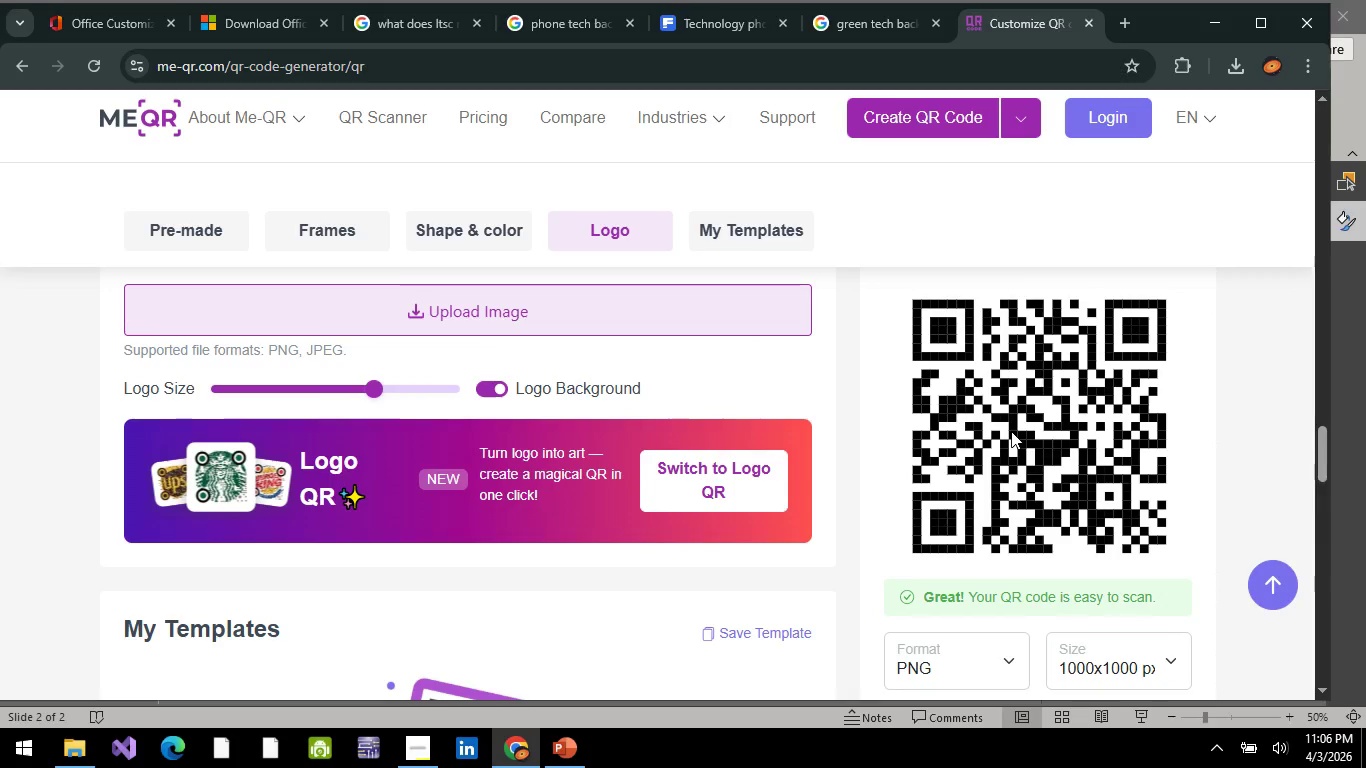 
left_click([1011, 431])
 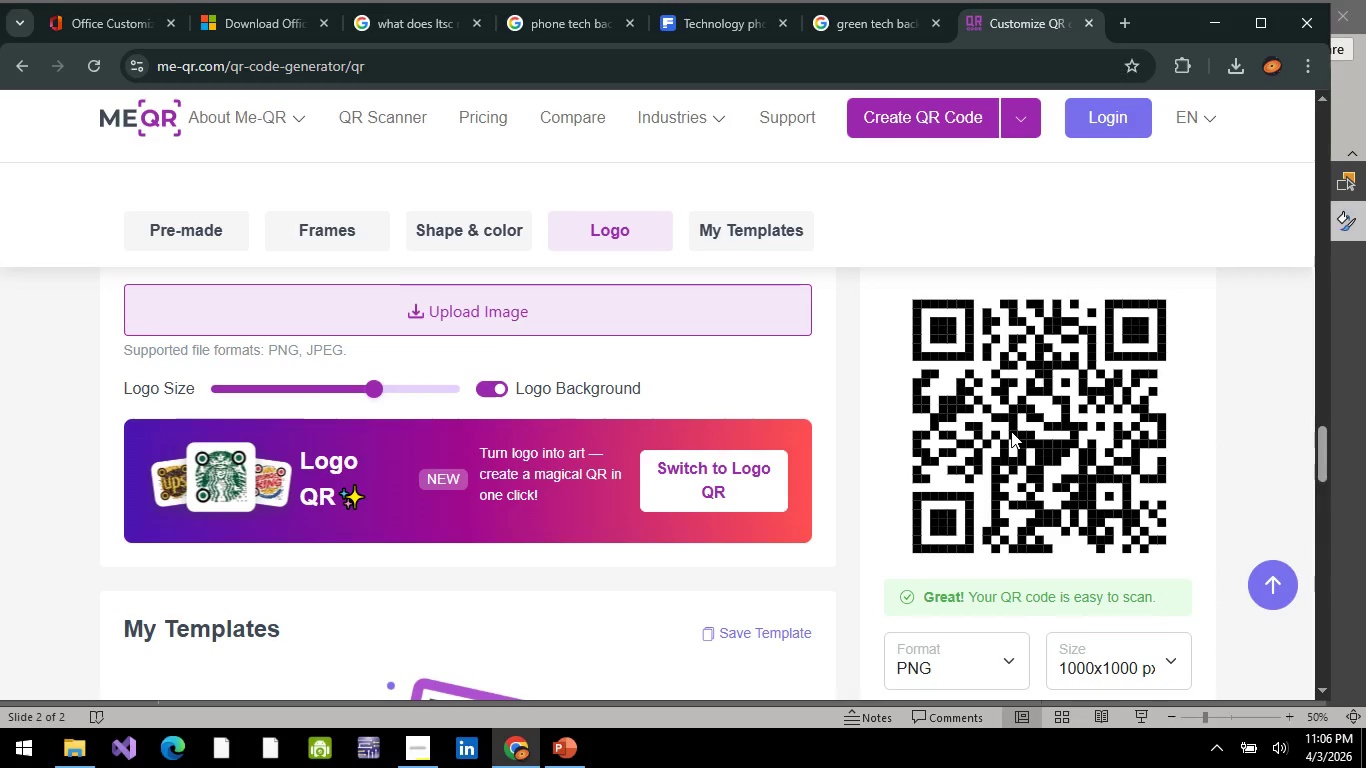 
right_click([1011, 431])
 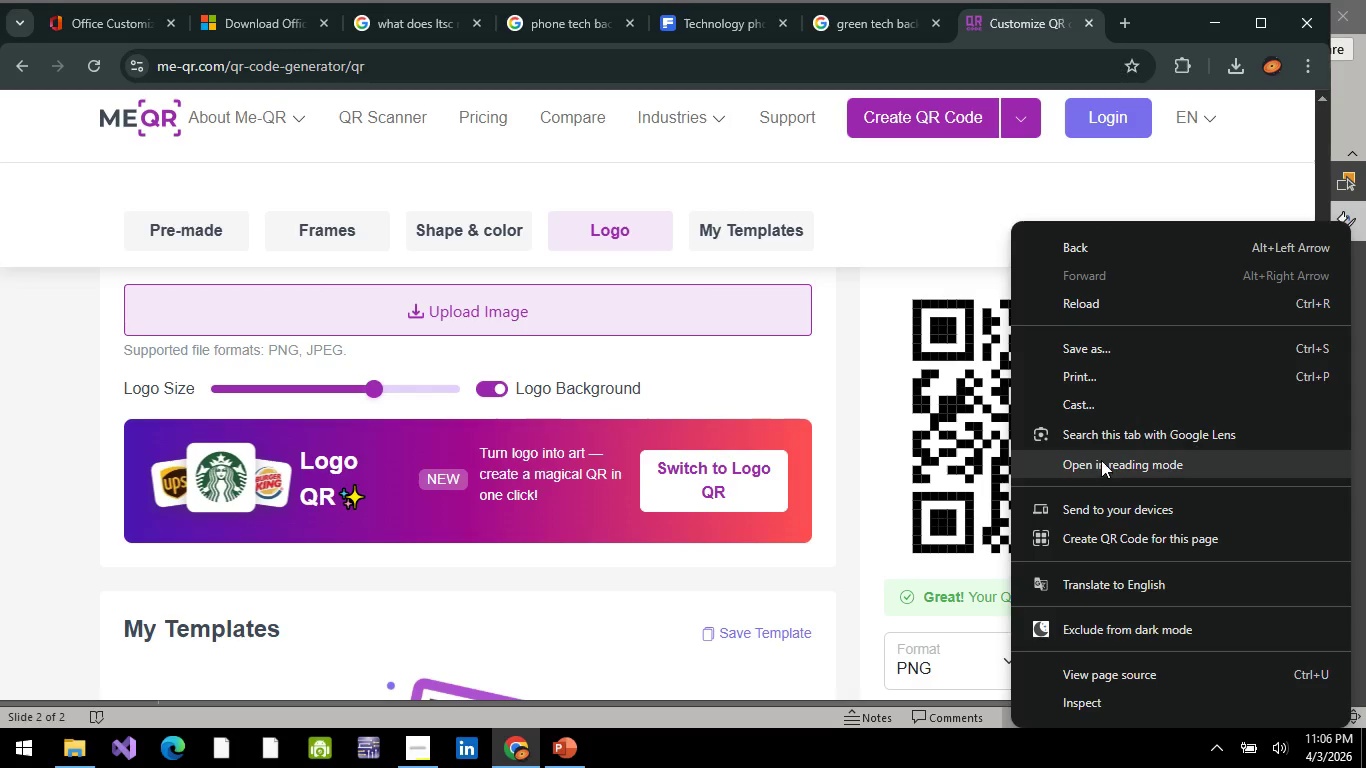 
left_click([969, 397])
 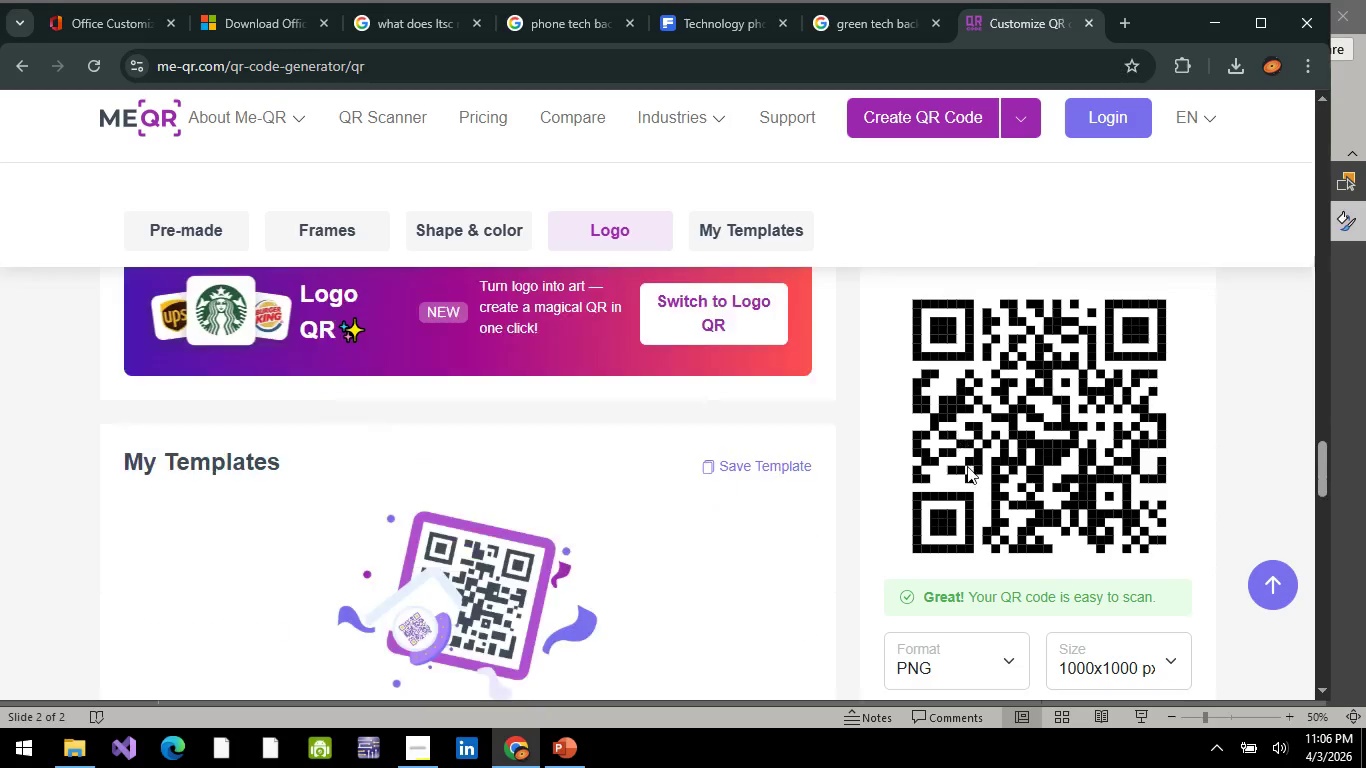 
scroll: coordinate [1074, 501], scroll_direction: down, amount: 3.0
 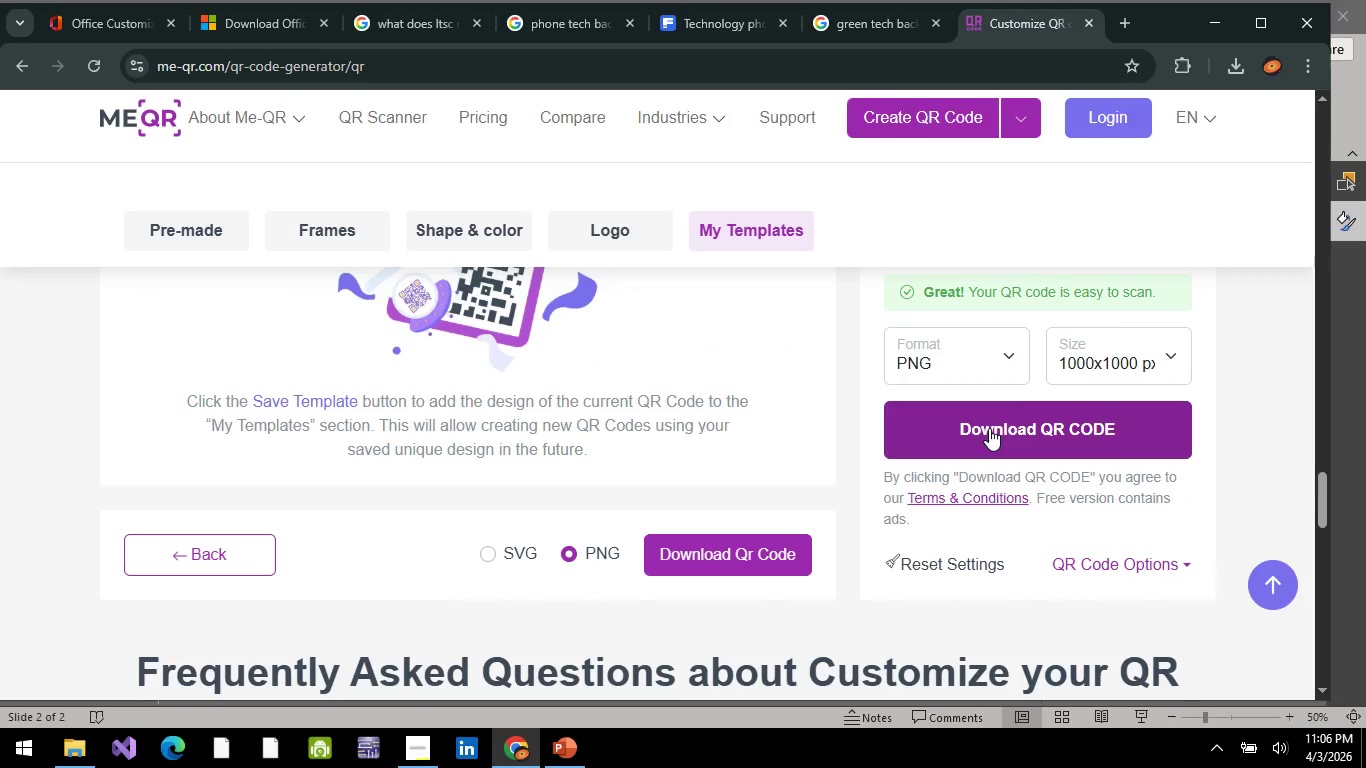 
left_click([989, 428])
 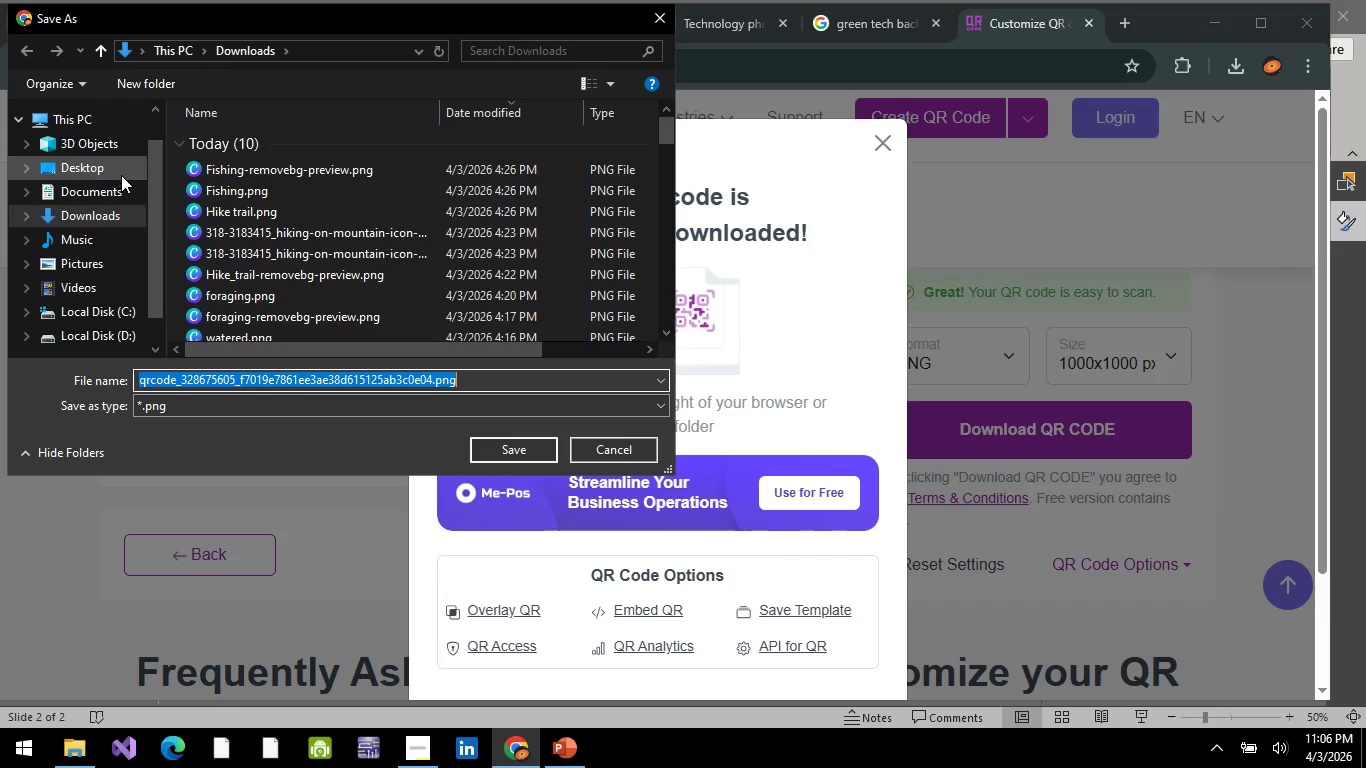 
wait(10.09)
 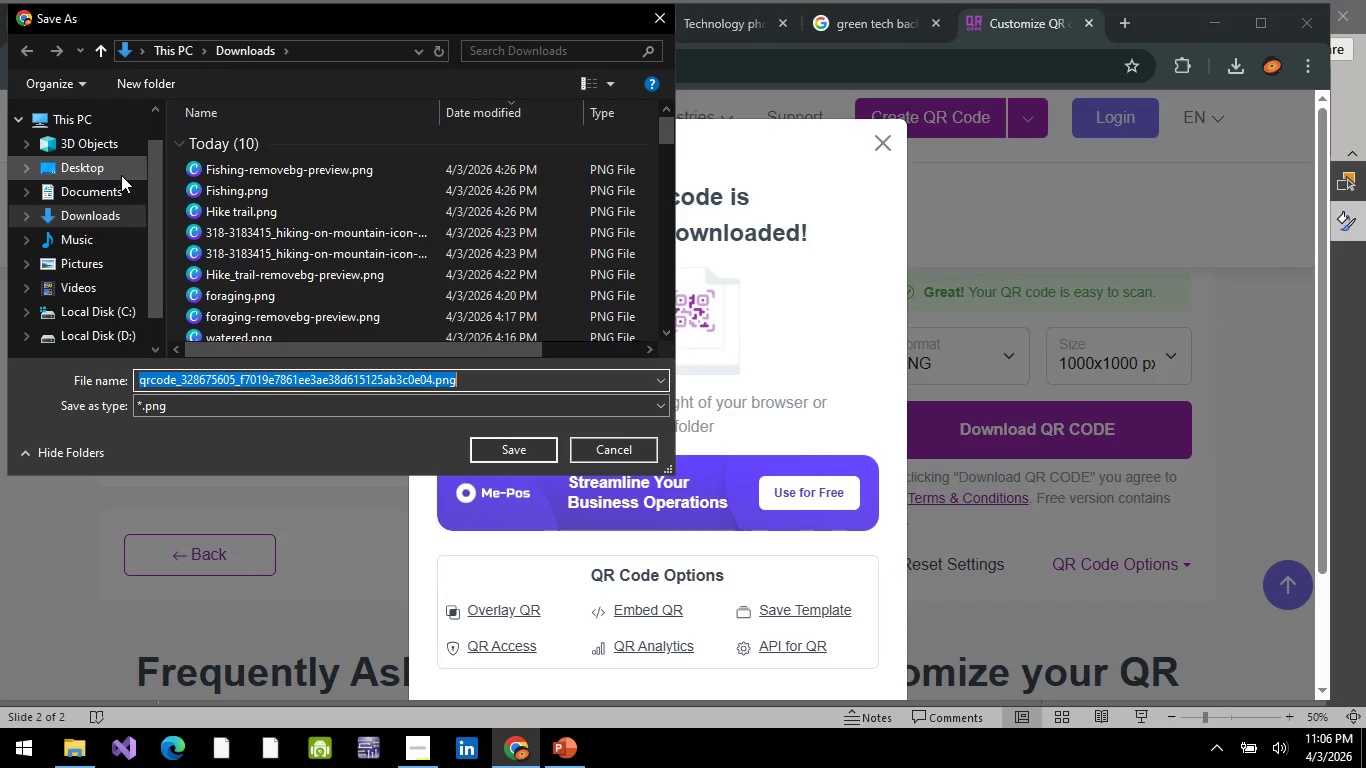 
left_click([511, 451])
 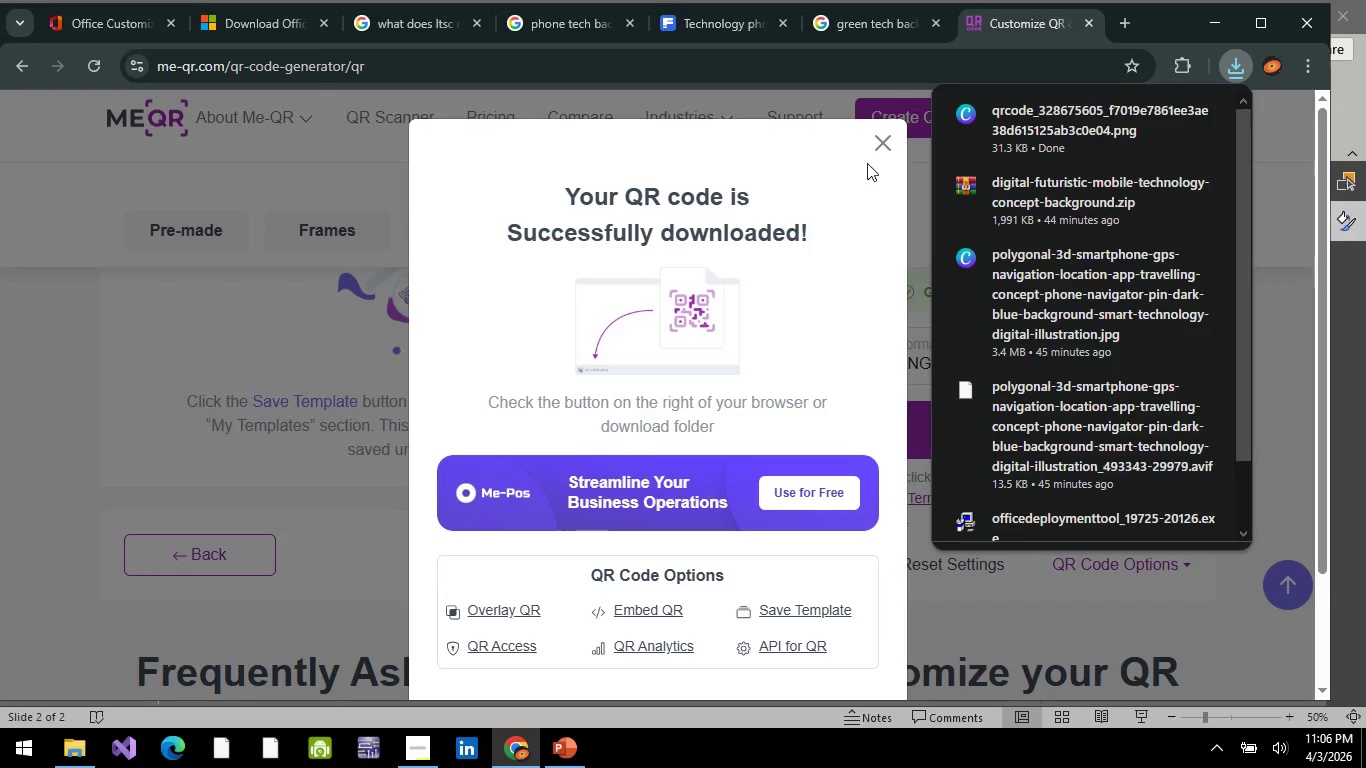 
left_click([880, 145])
 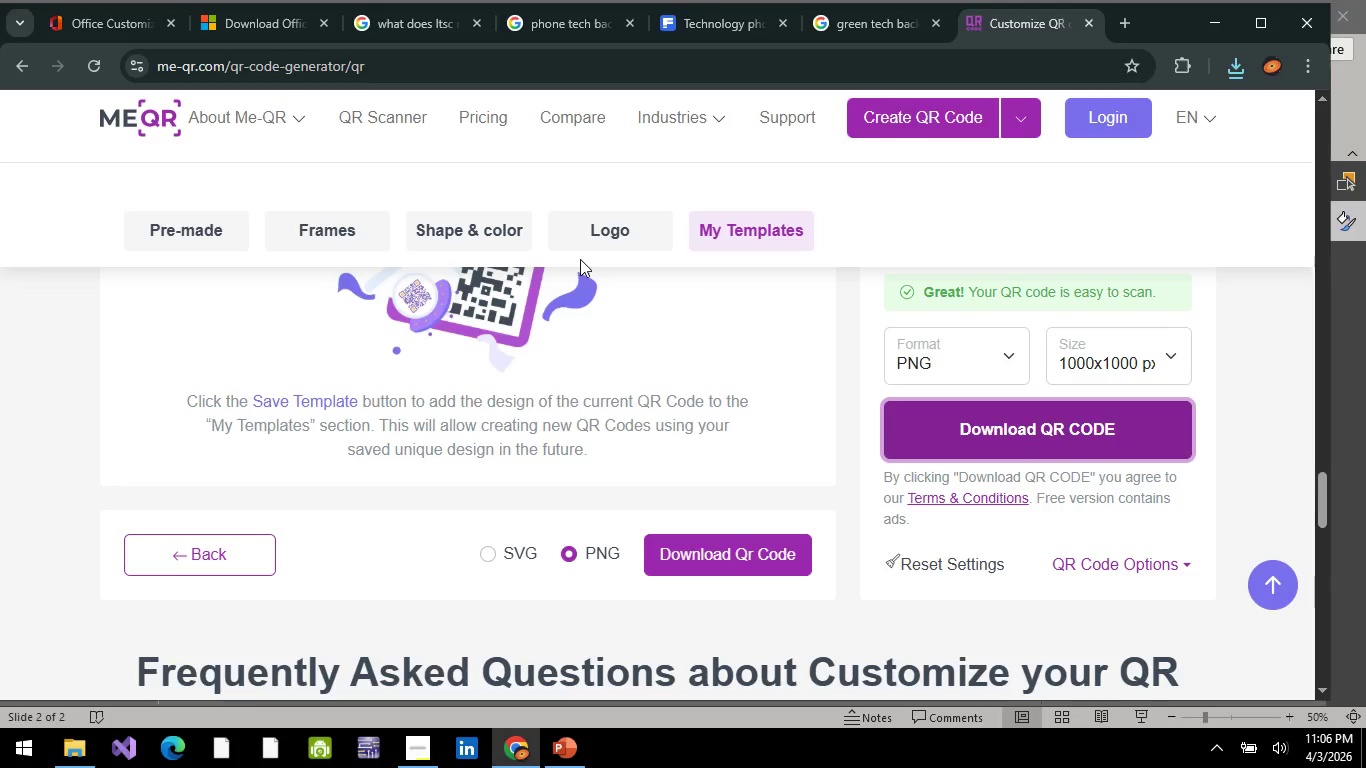 
key(Alt+AltLeft)
 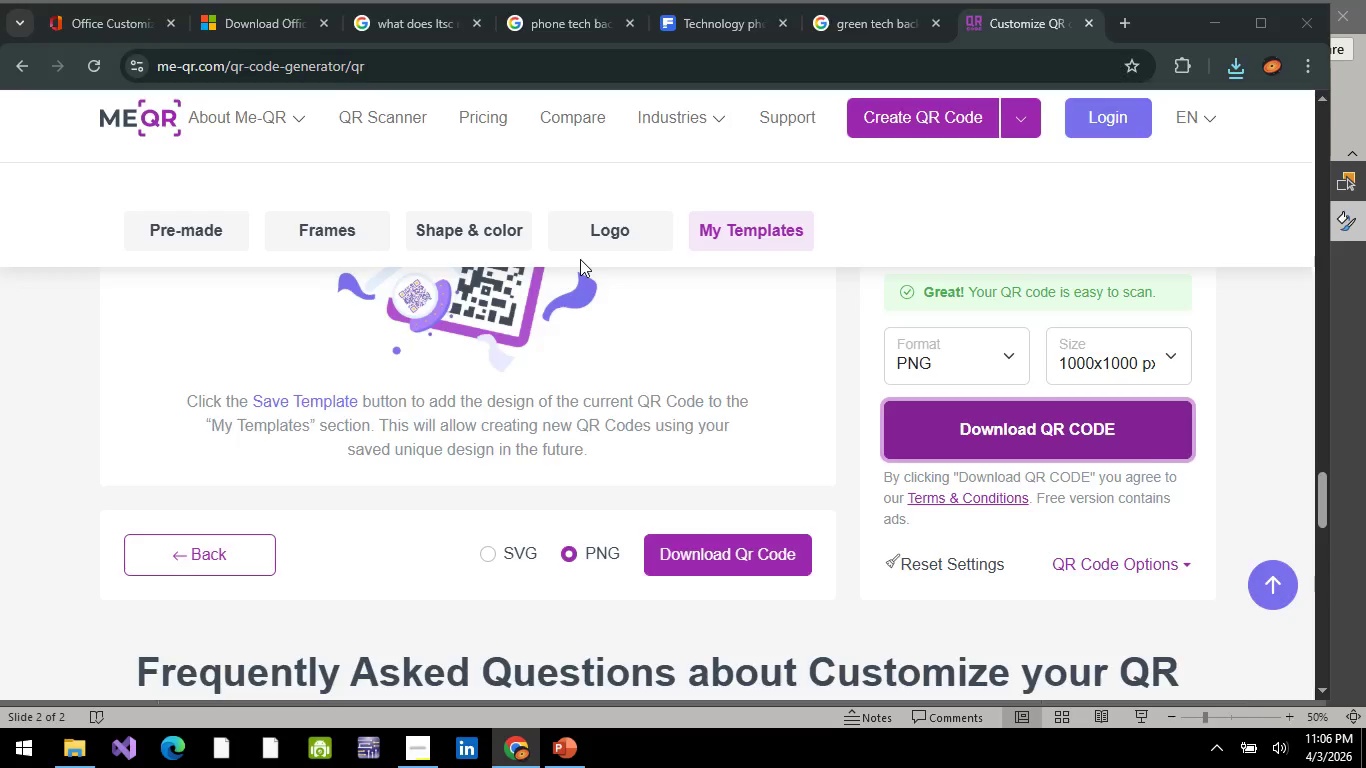 
key(Alt+Tab)
 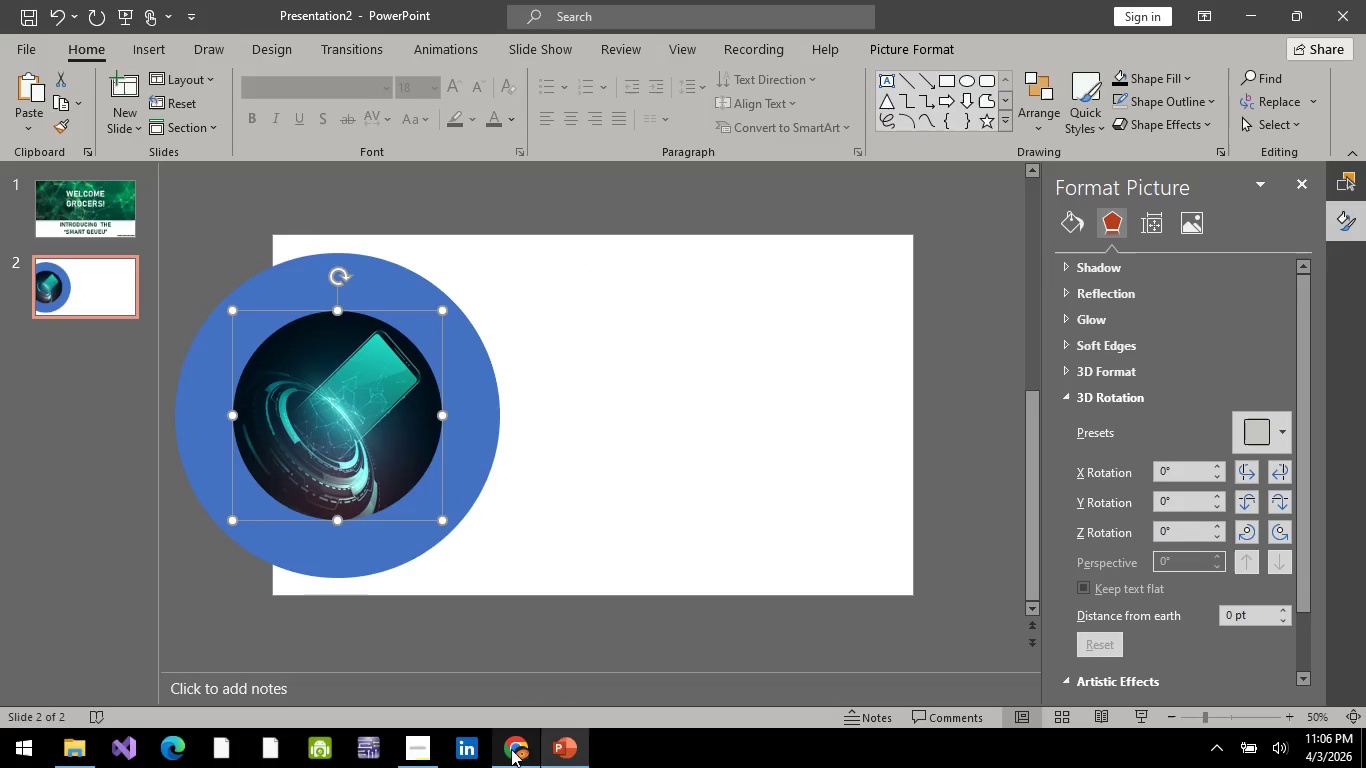 
left_click([72, 753])
 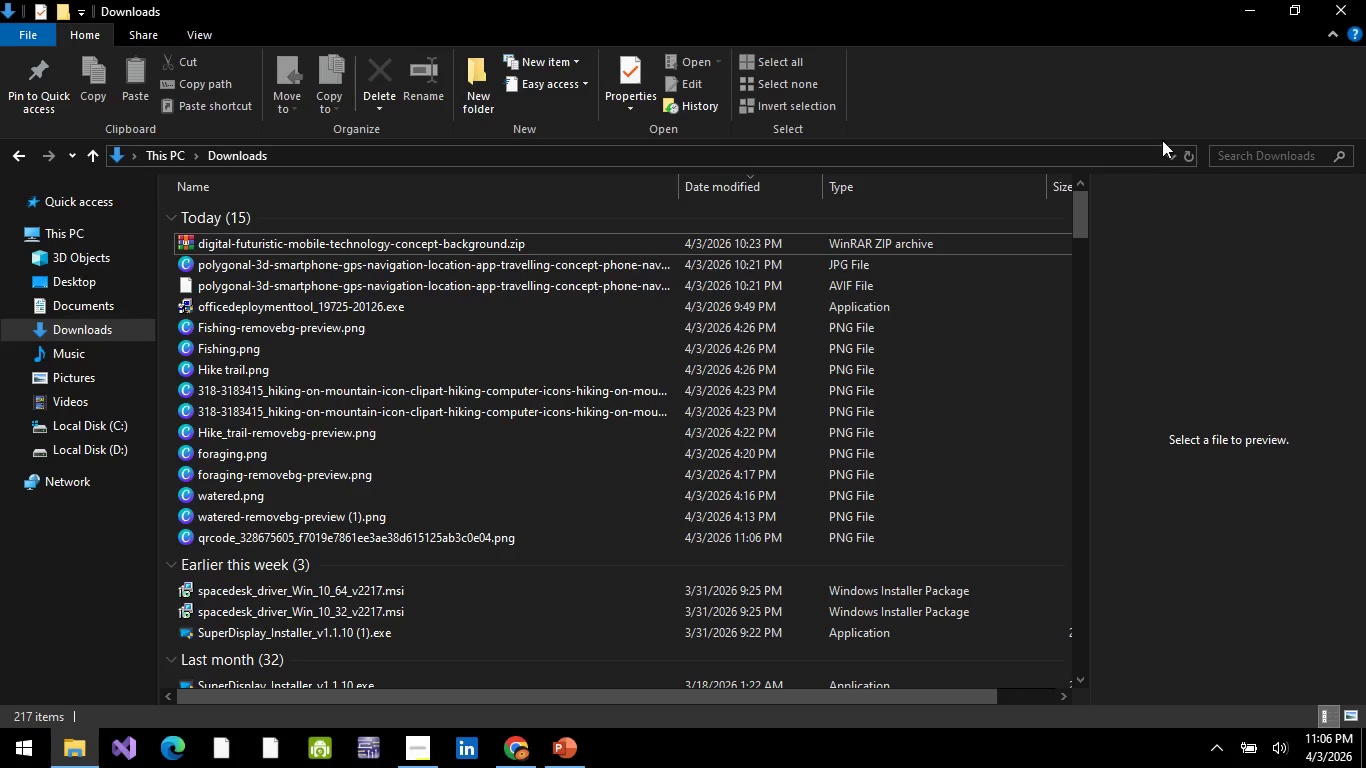 
left_click([1188, 153])
 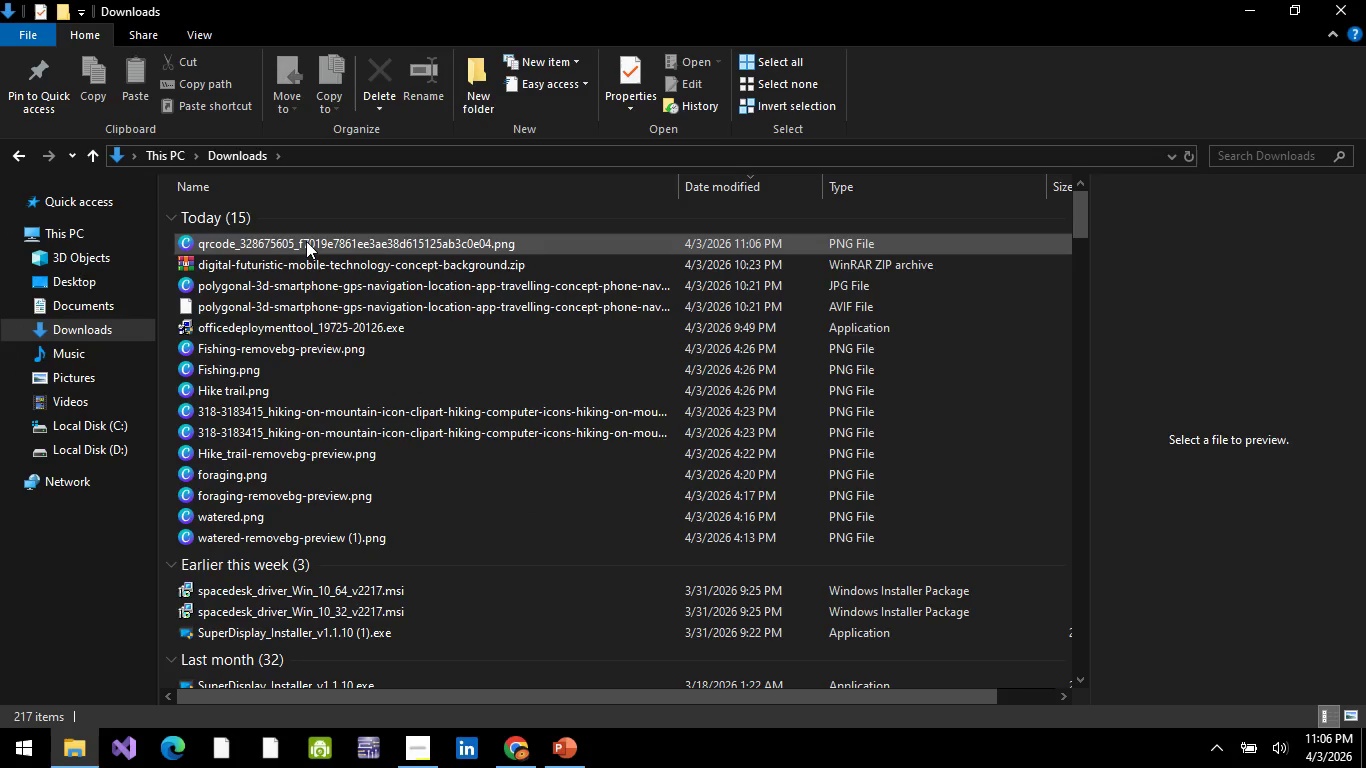 
left_click([306, 241])
 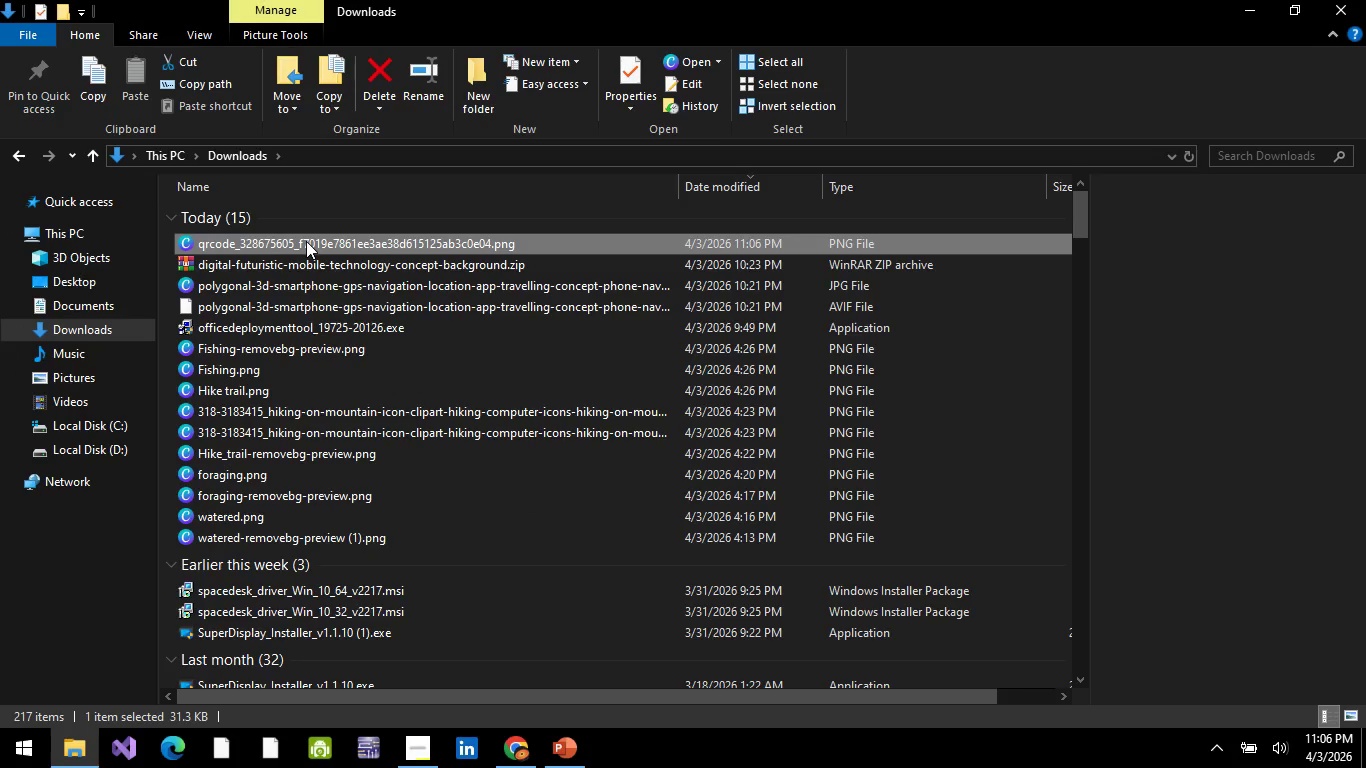 
key(Control+C)
 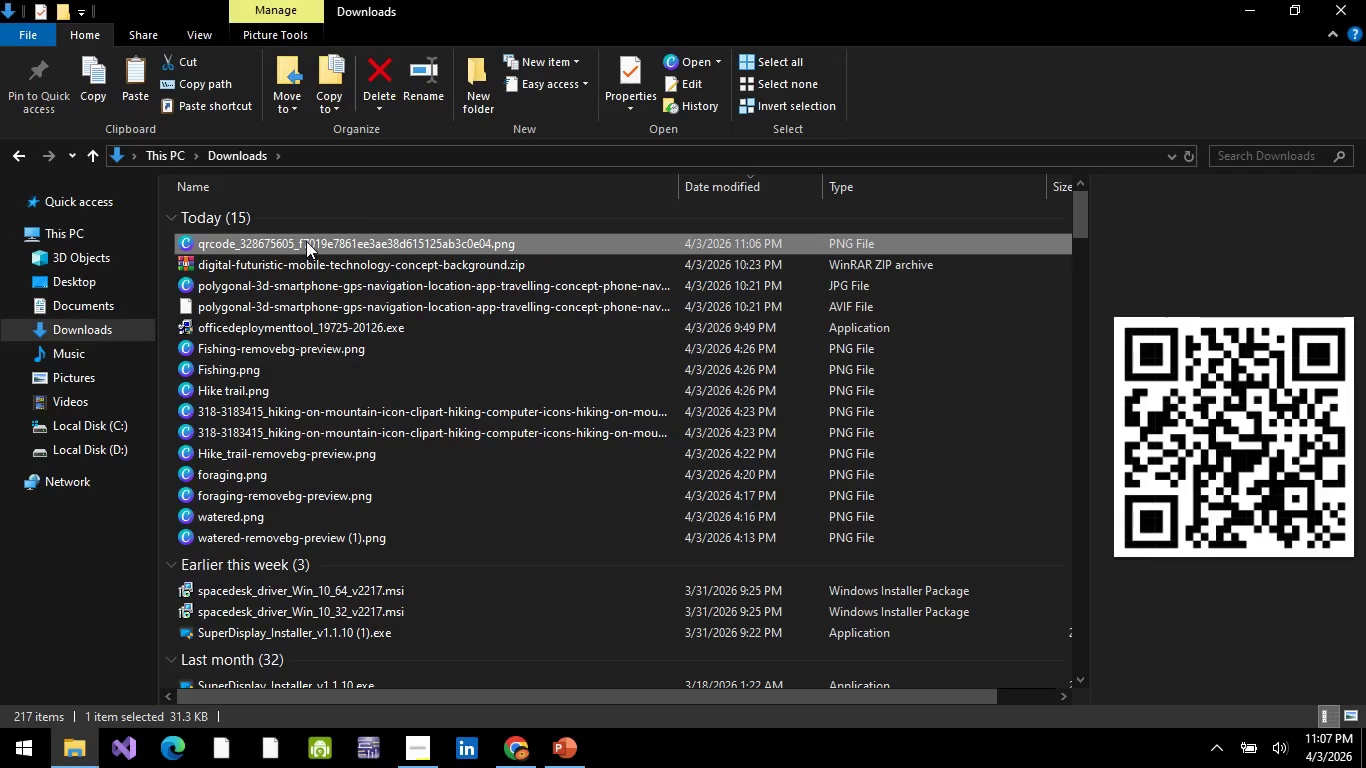 
key(Alt+AltLeft)
 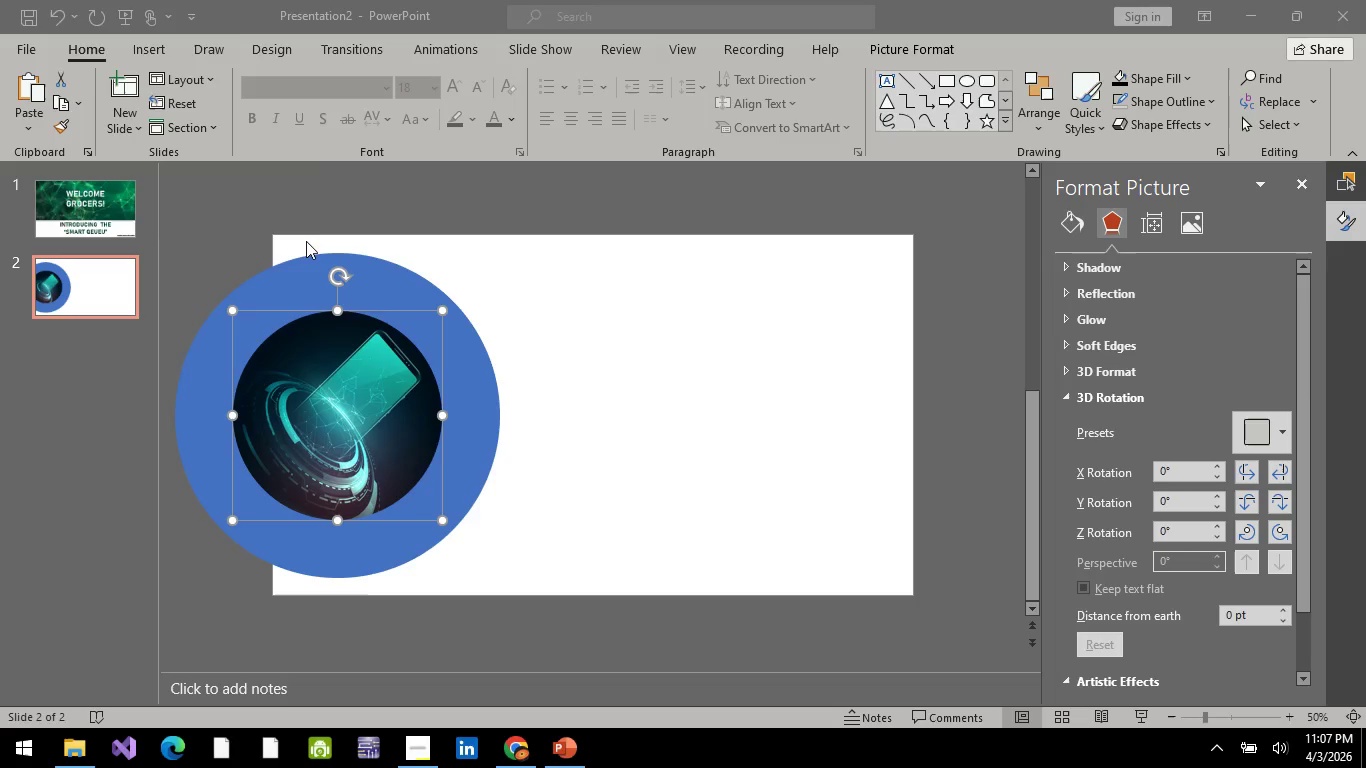 
key(Alt+Tab)
 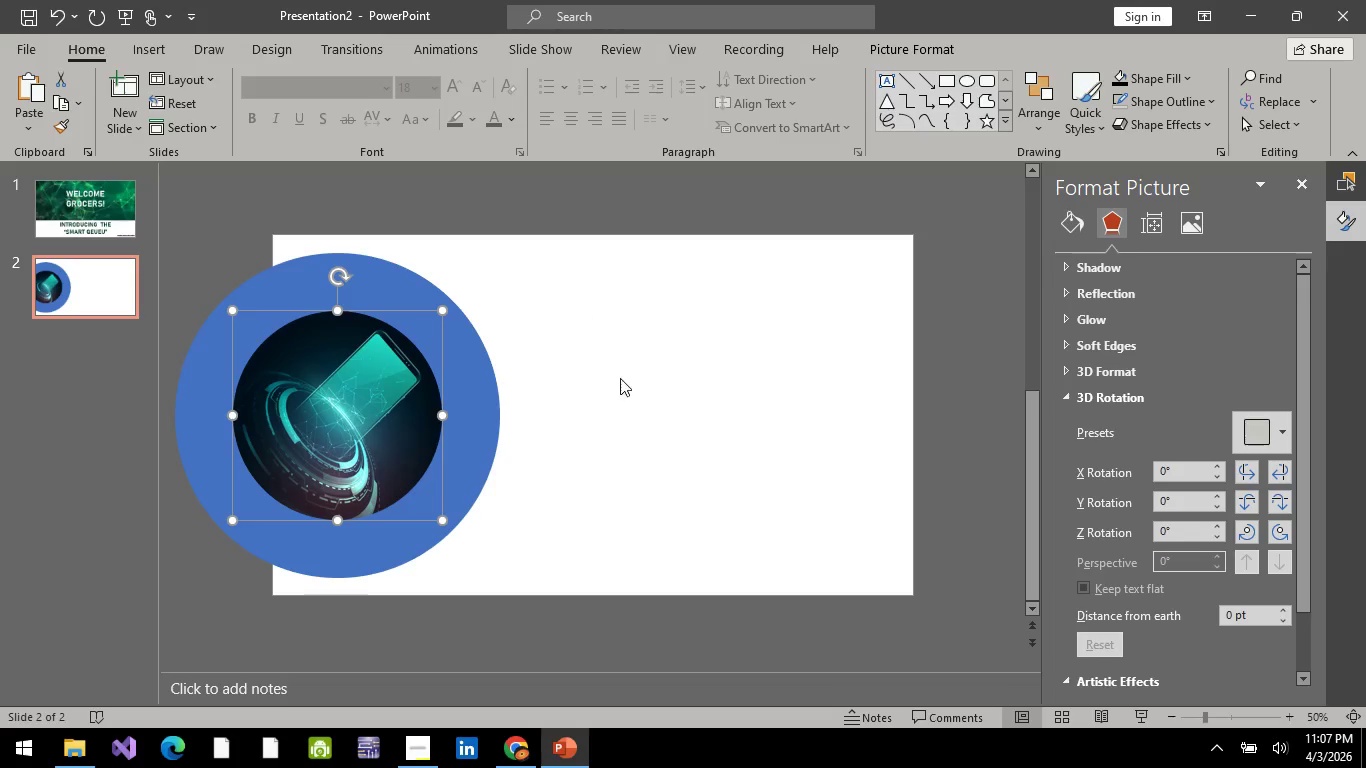 
key(Control+V)
 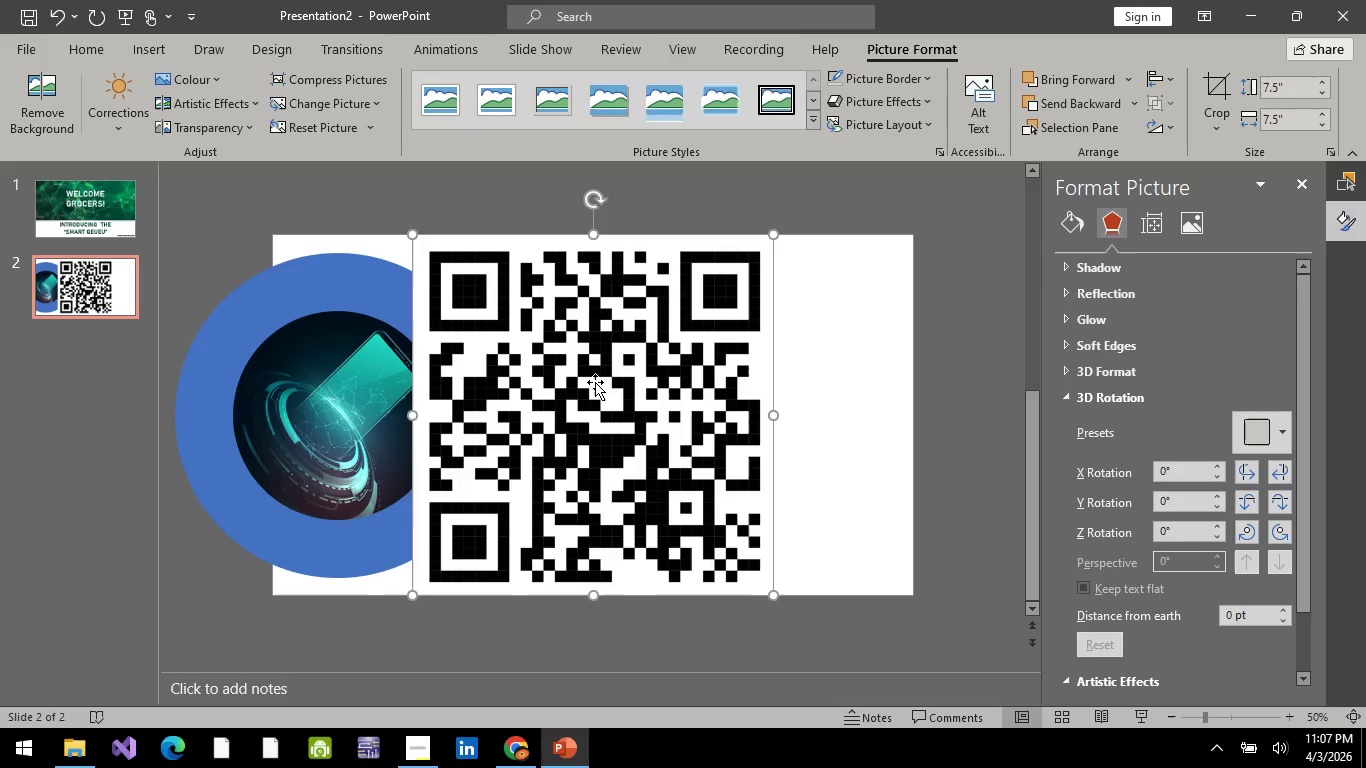 
key(Control+Z)
 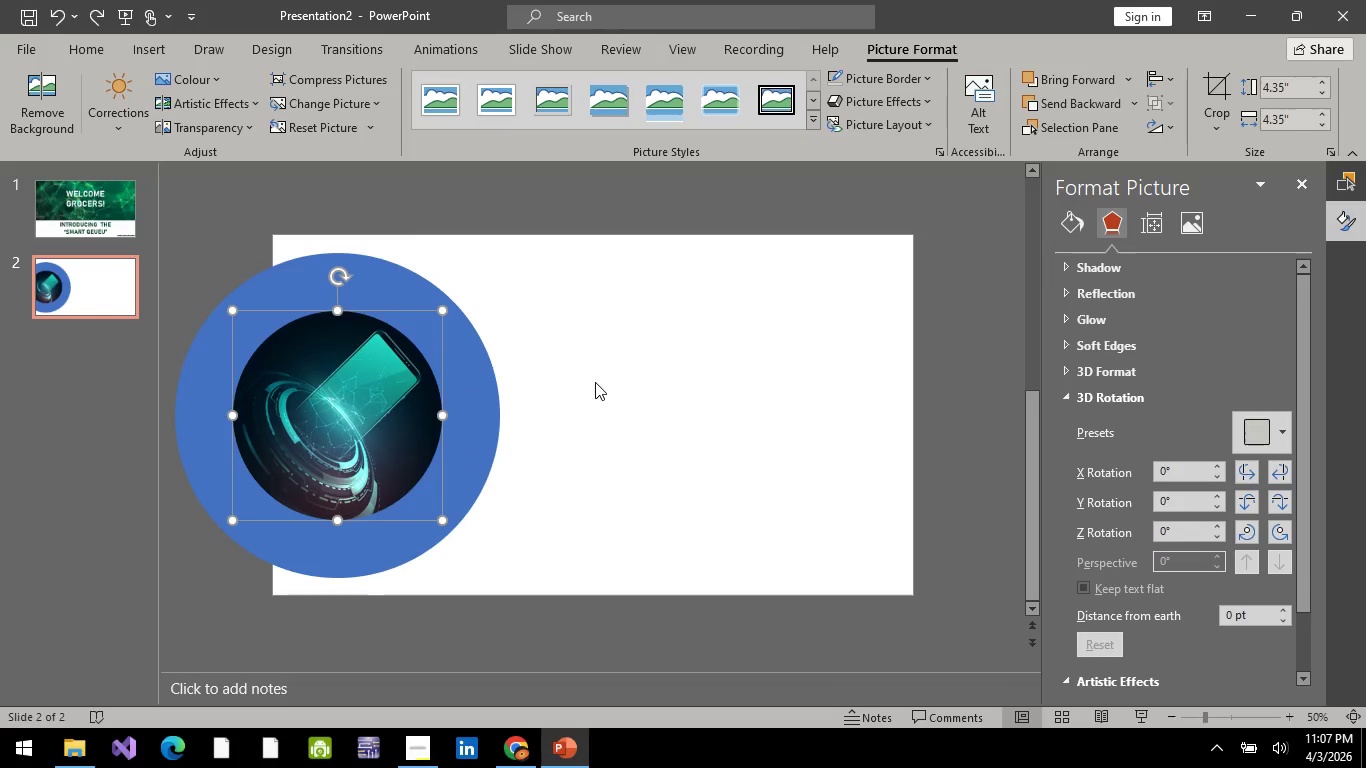 
key(Alt+AltLeft)
 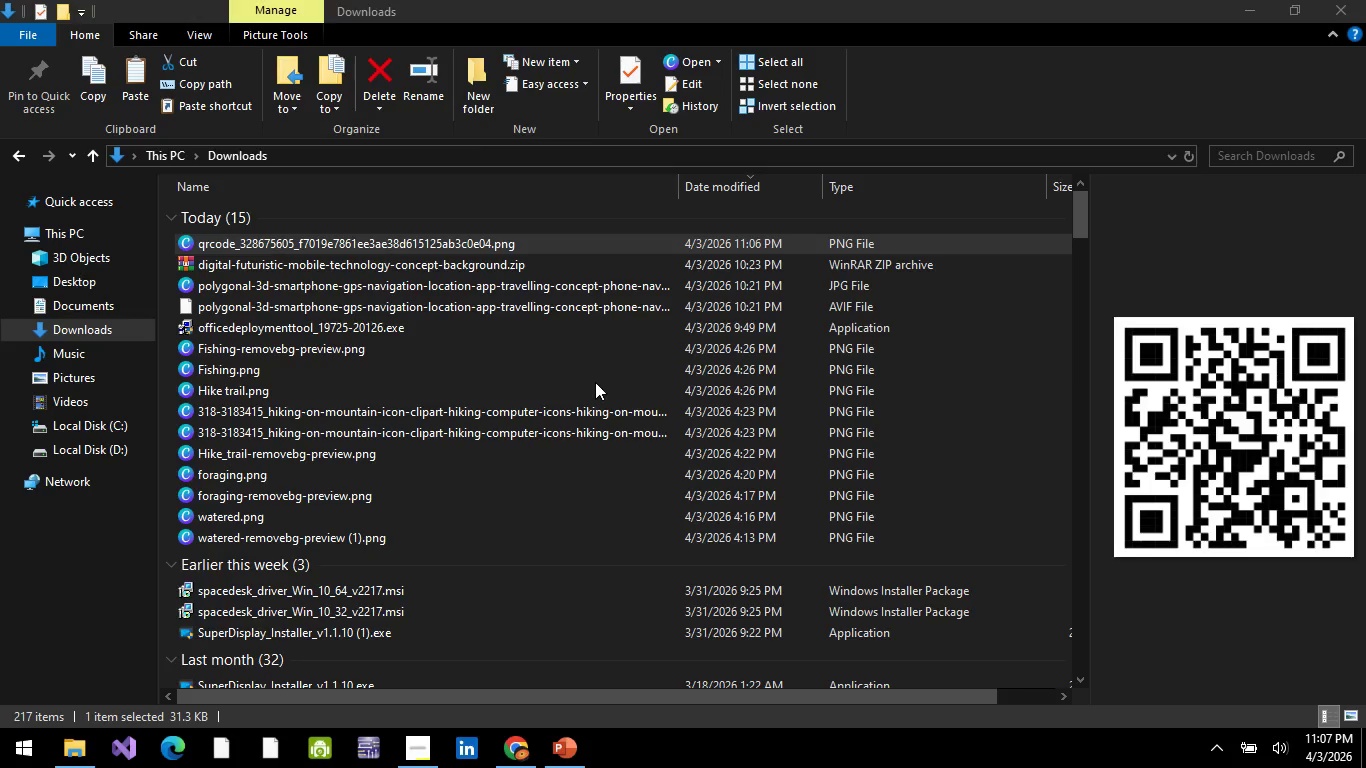 
key(Alt+Tab)
 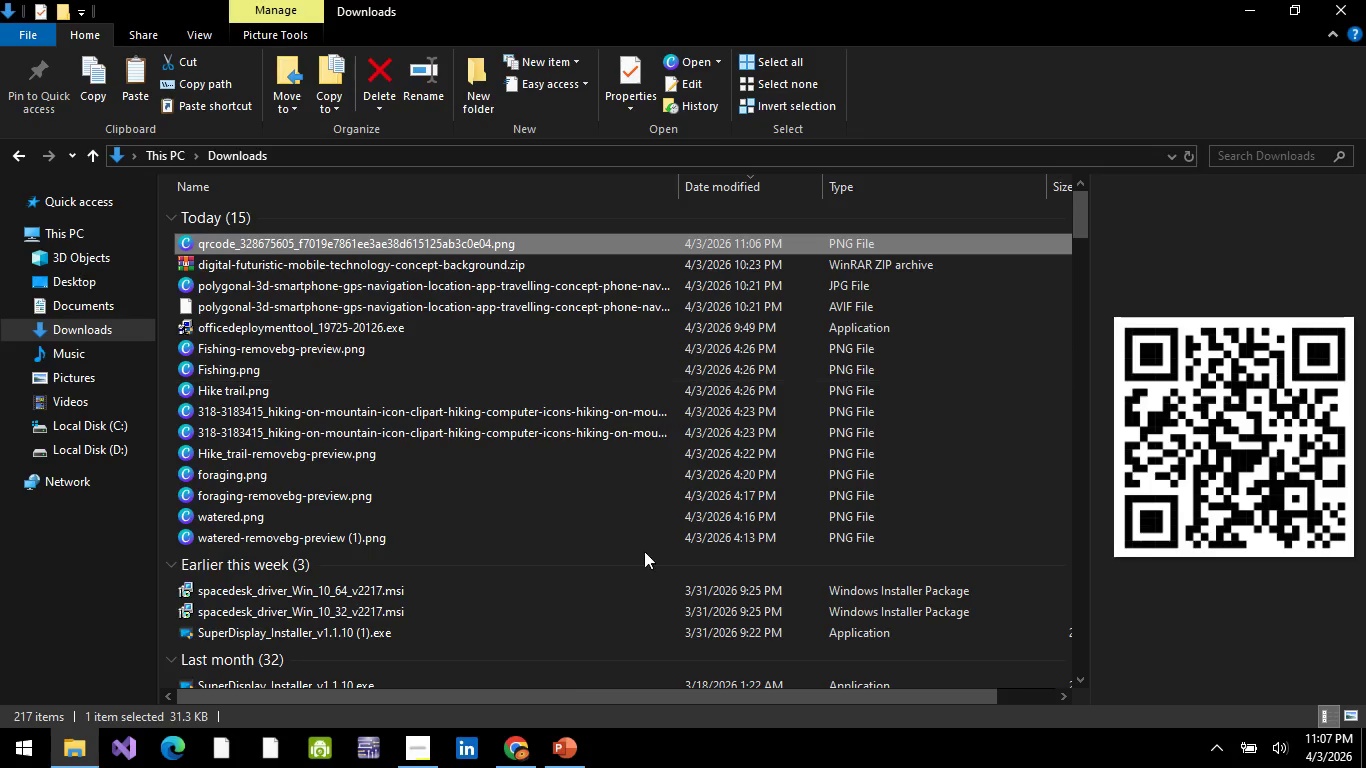 
key(Alt+AltLeft)
 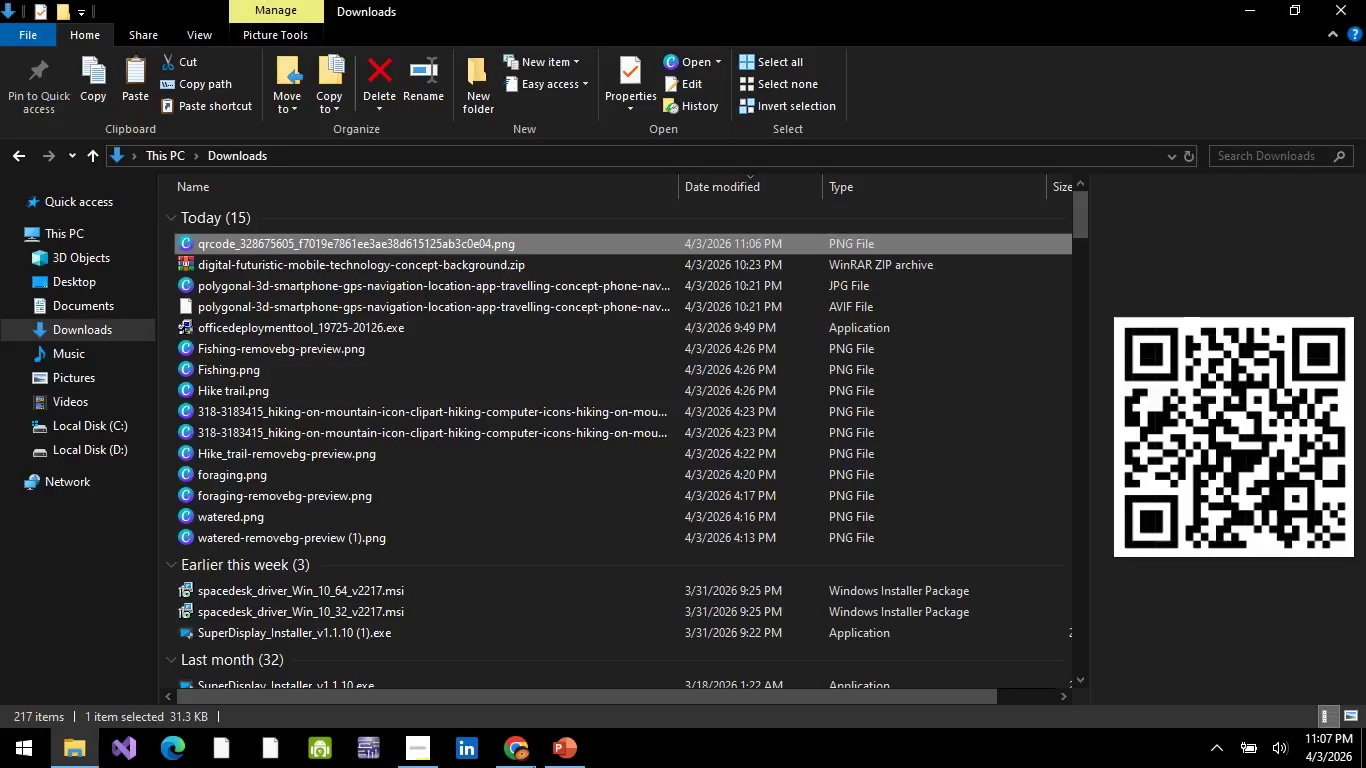 
key(Alt+Tab)
 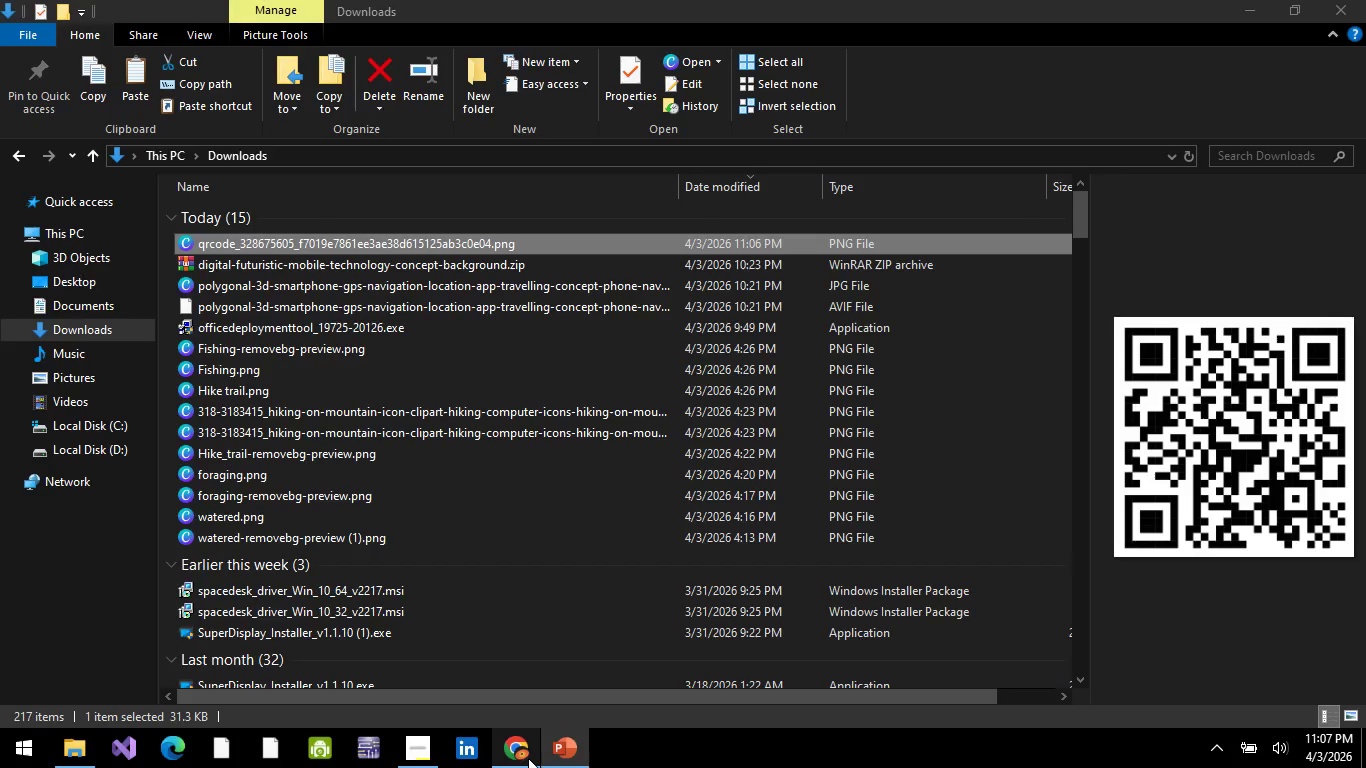 
left_click([528, 758])
 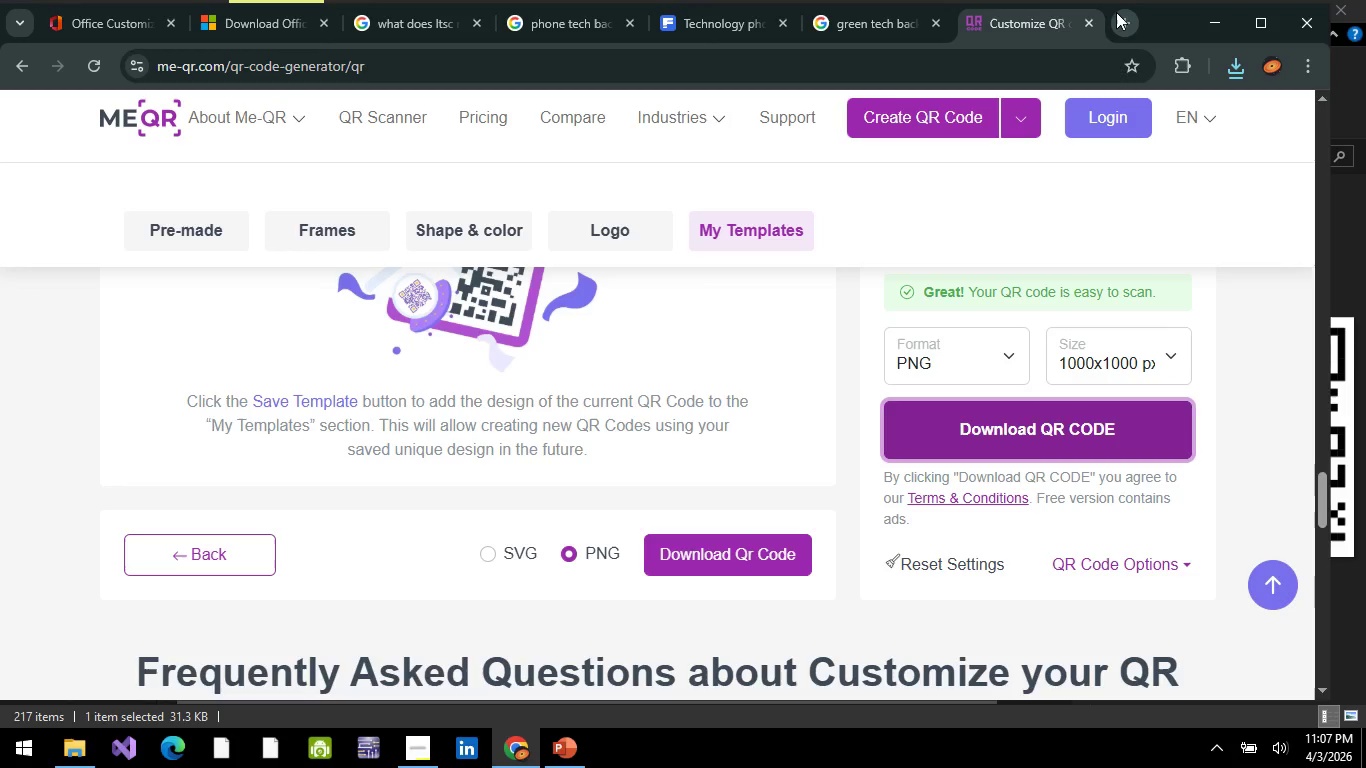 
left_click([1121, 16])
 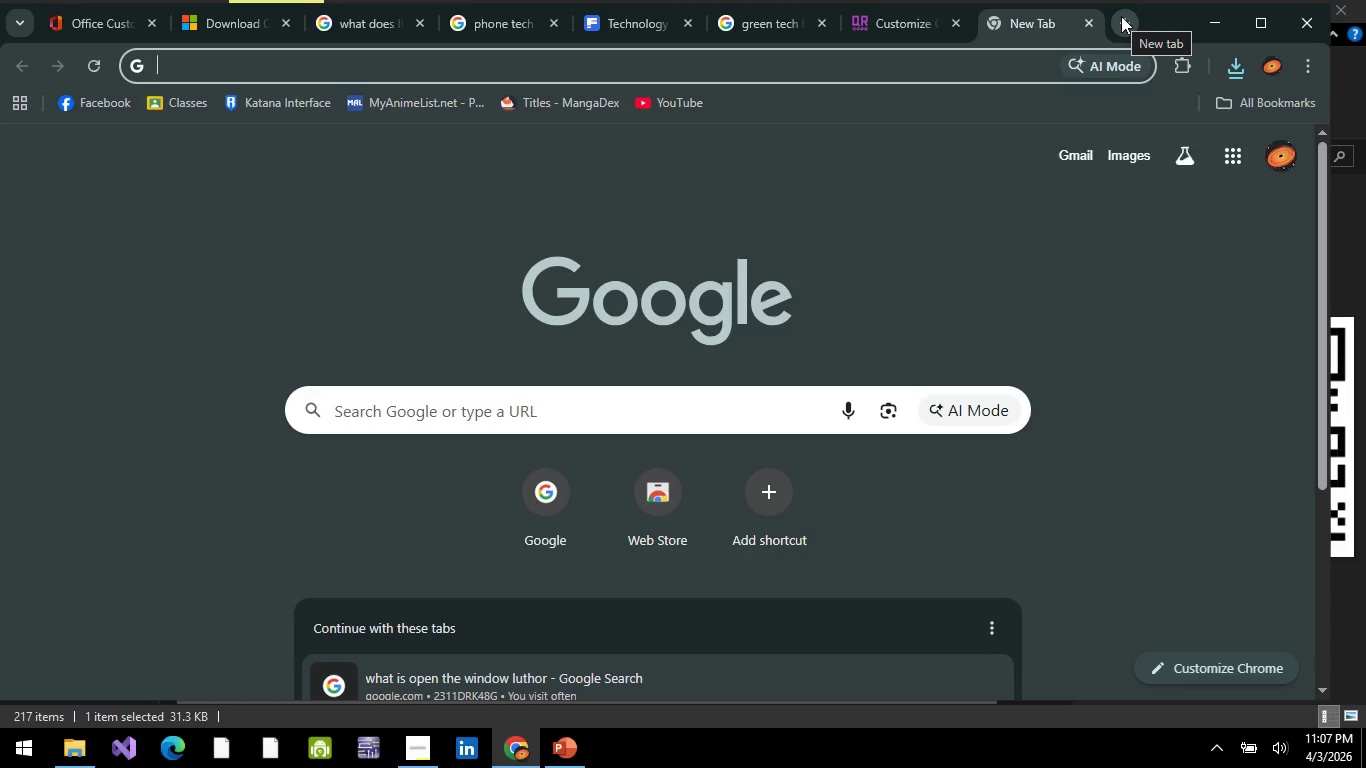 
type(BG)
 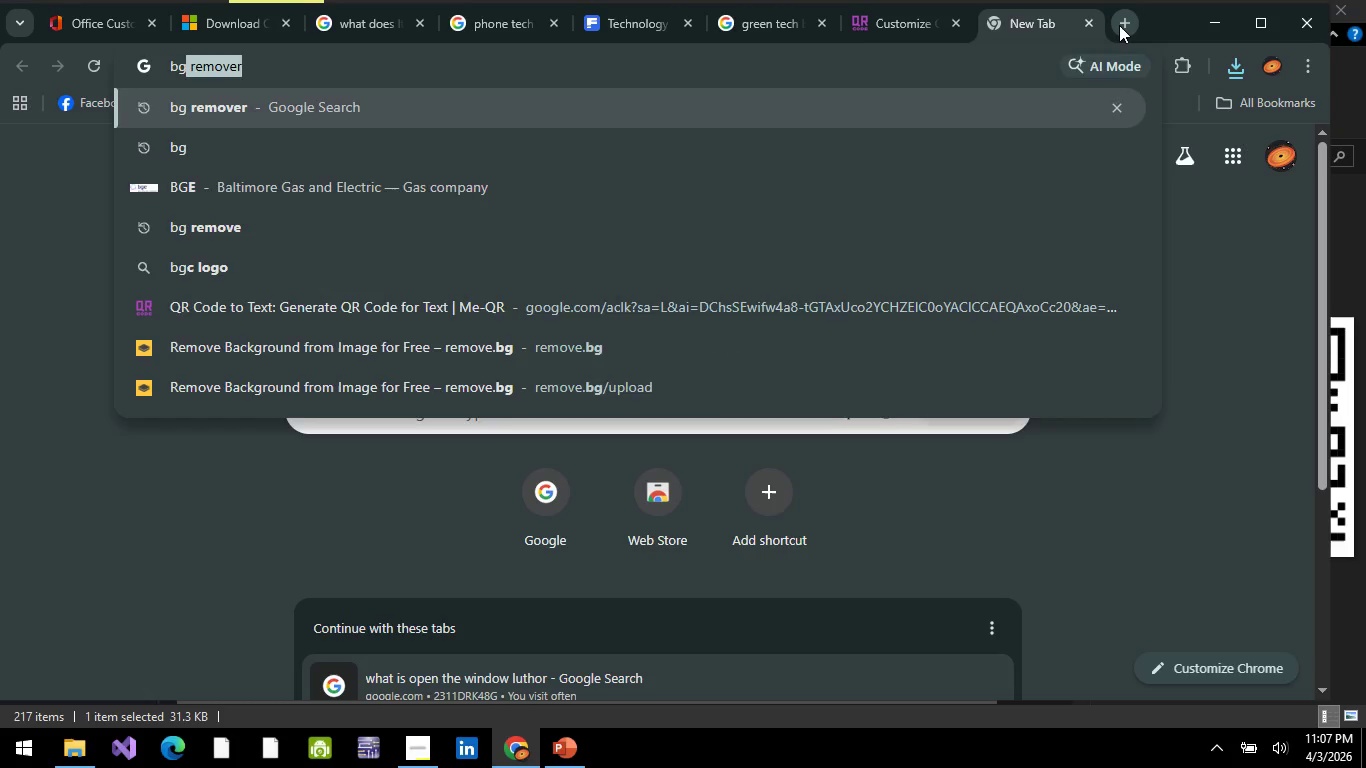 
key(Enter)
 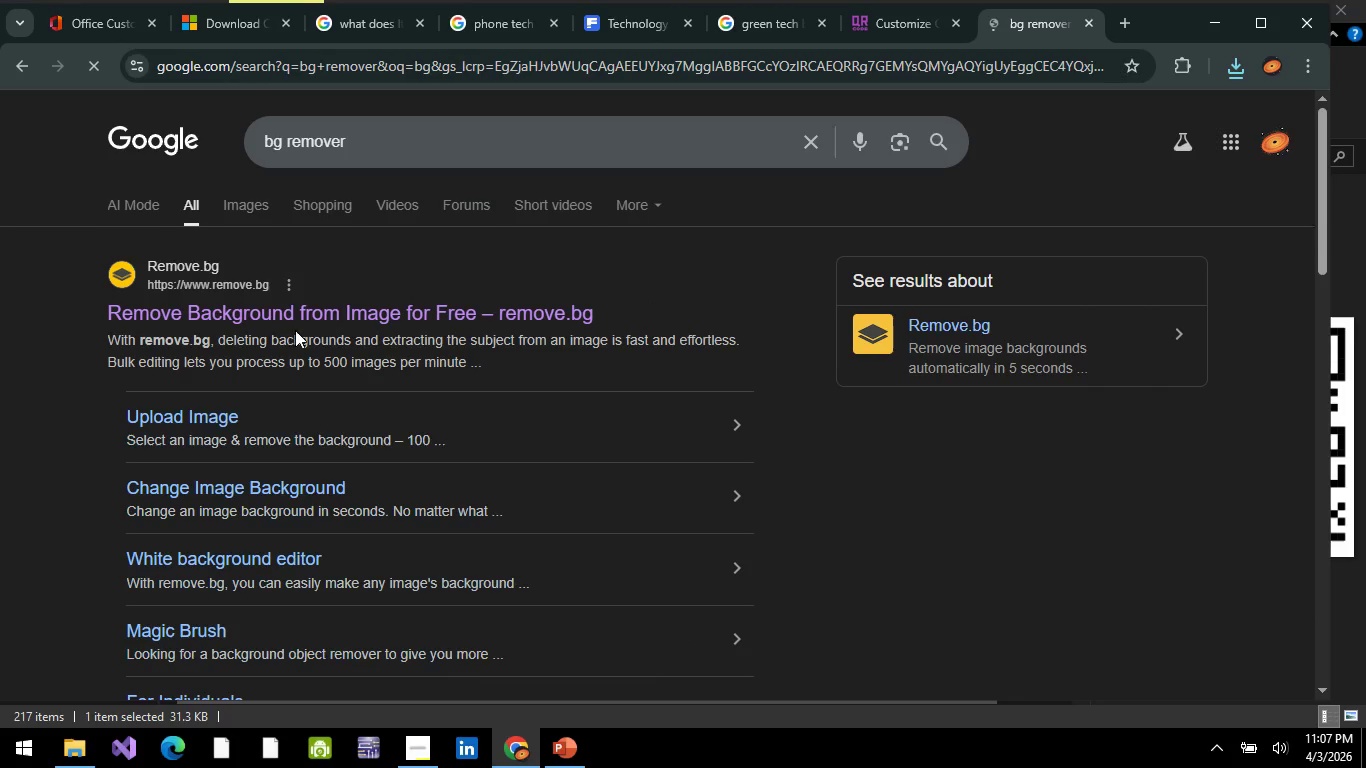 
left_click([295, 321])
 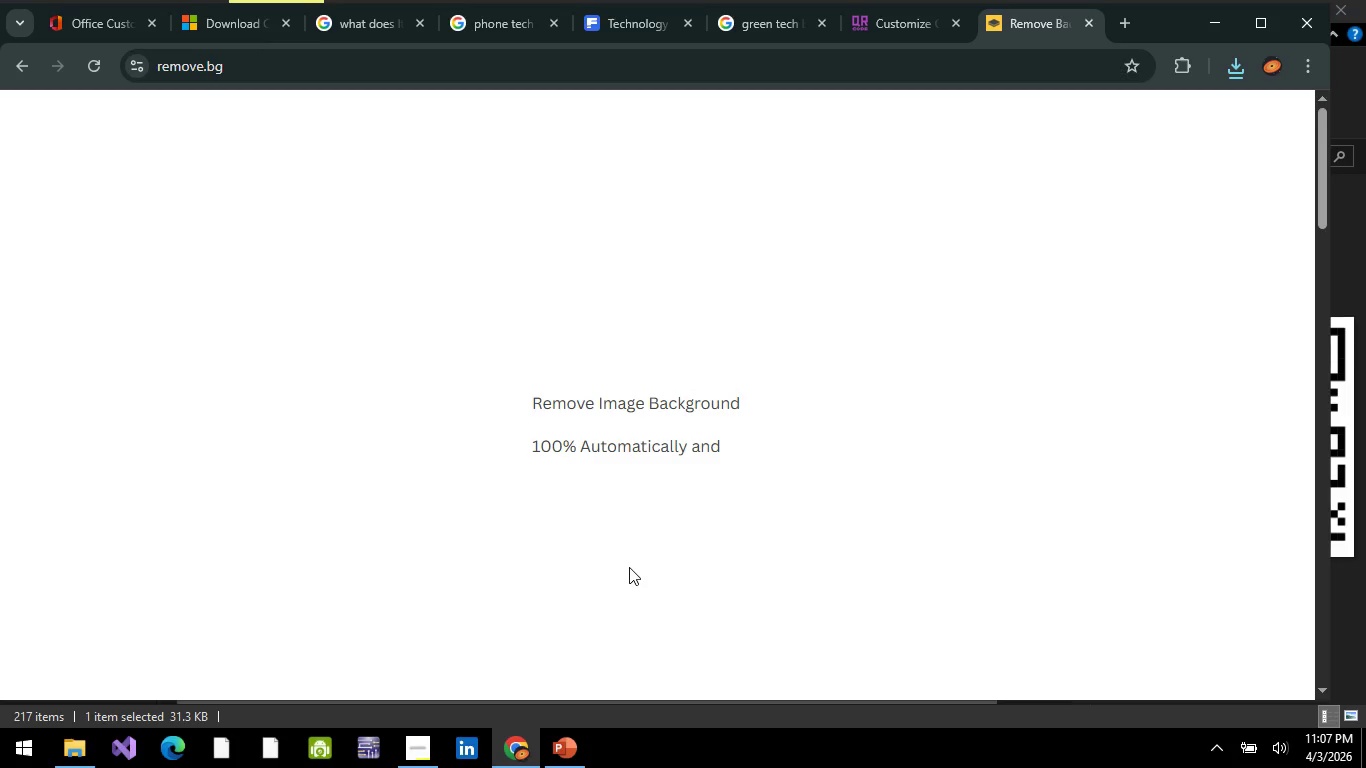 
wait(9.05)
 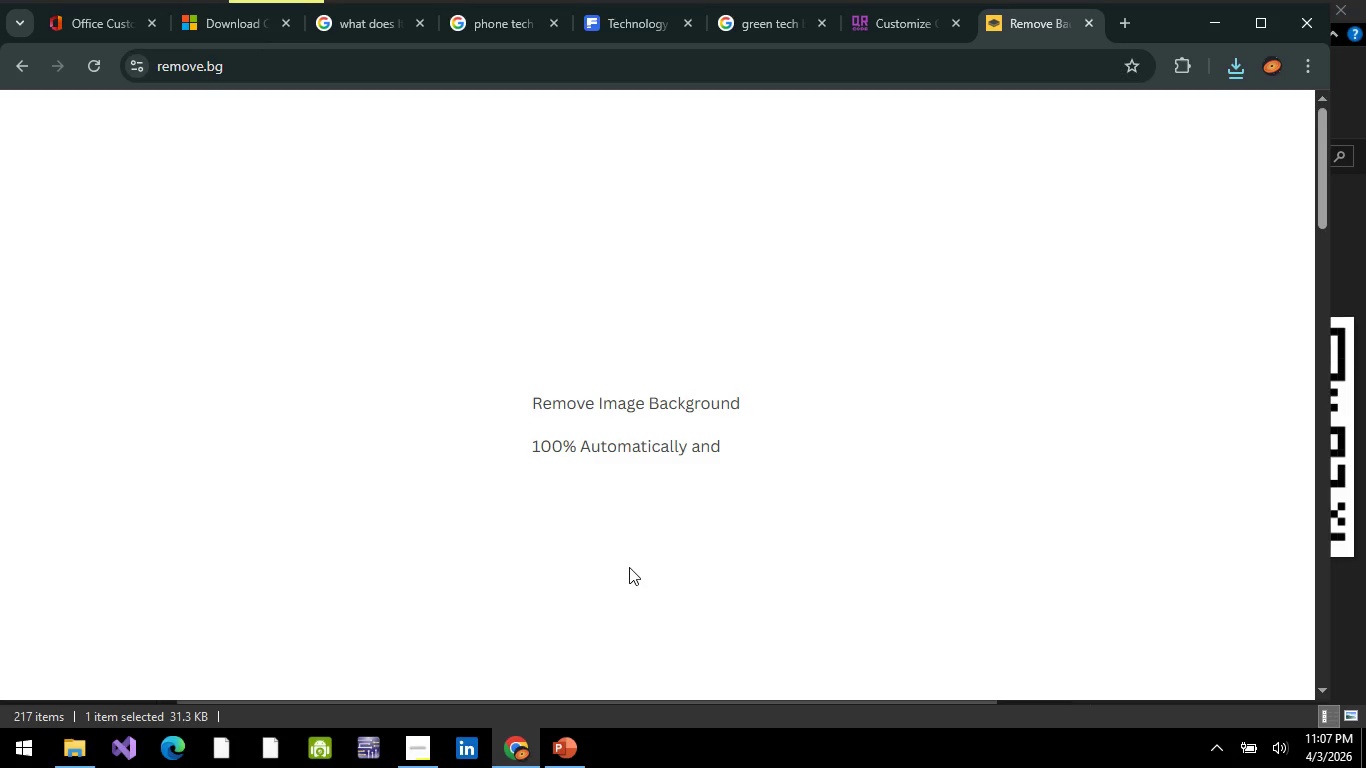 
left_click([275, 171])
 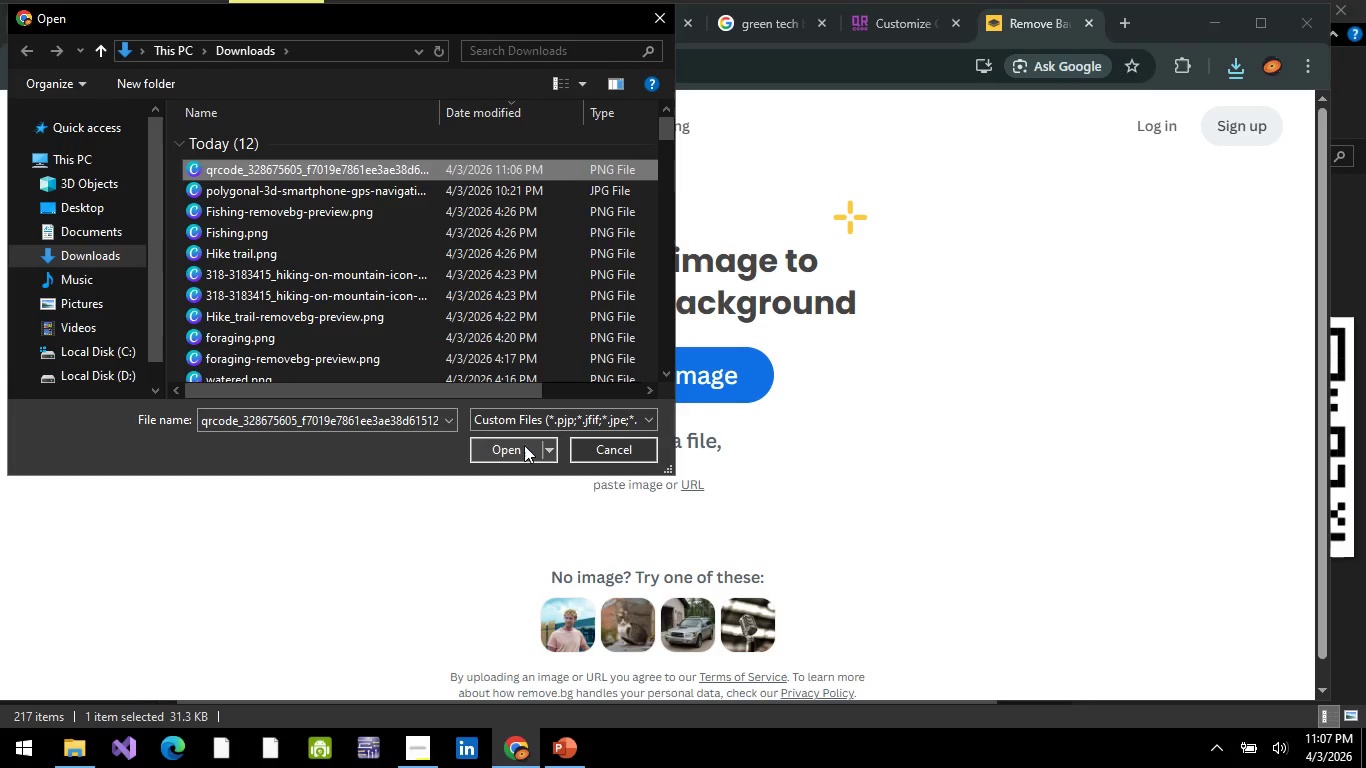 
left_click([524, 446])
 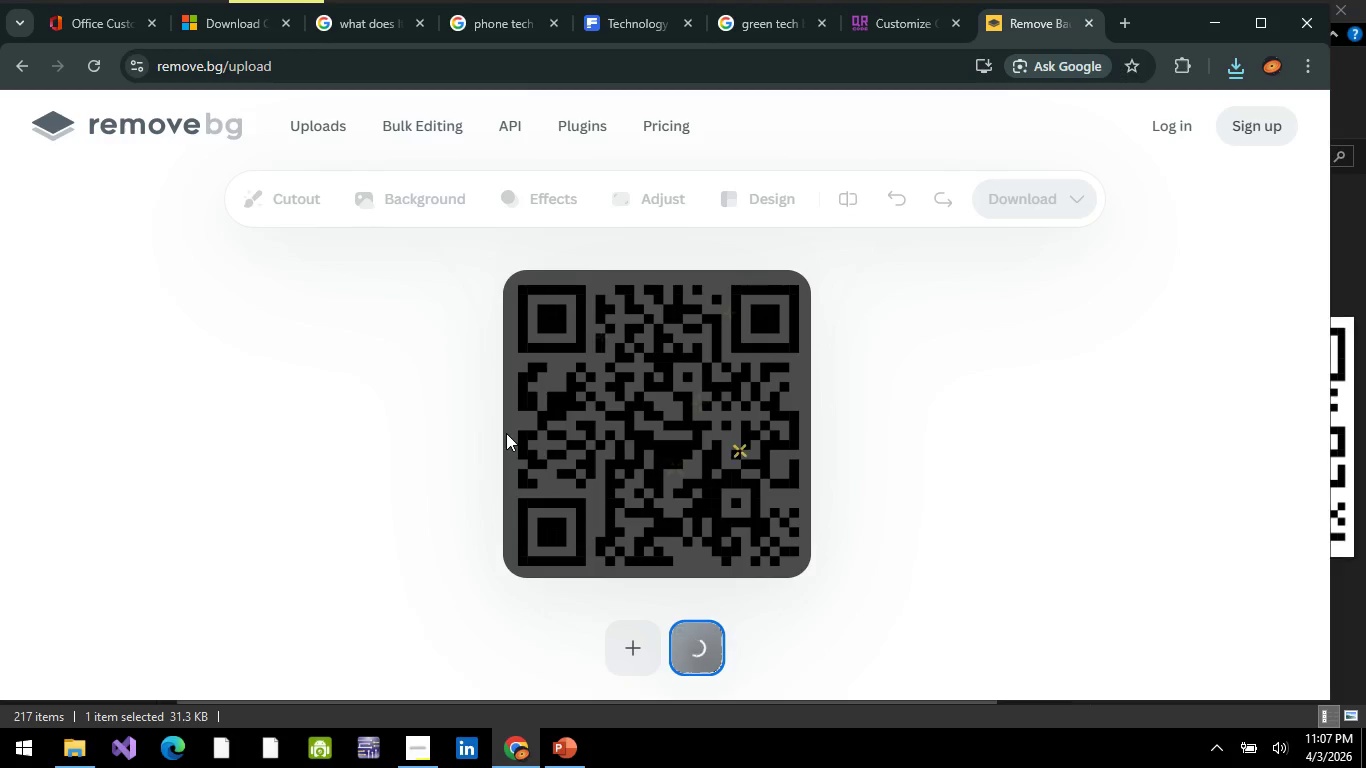 
wait(5.2)
 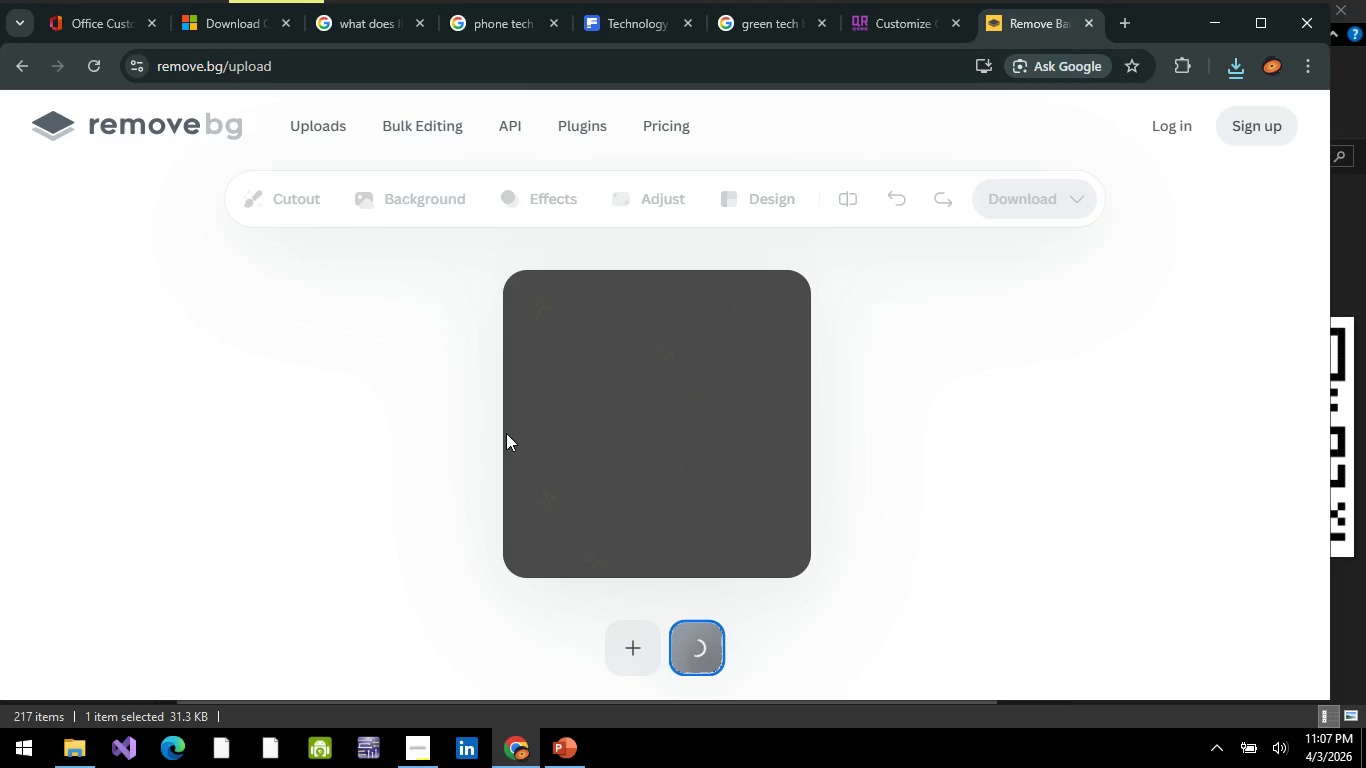 
mouse_move([498, 399])
 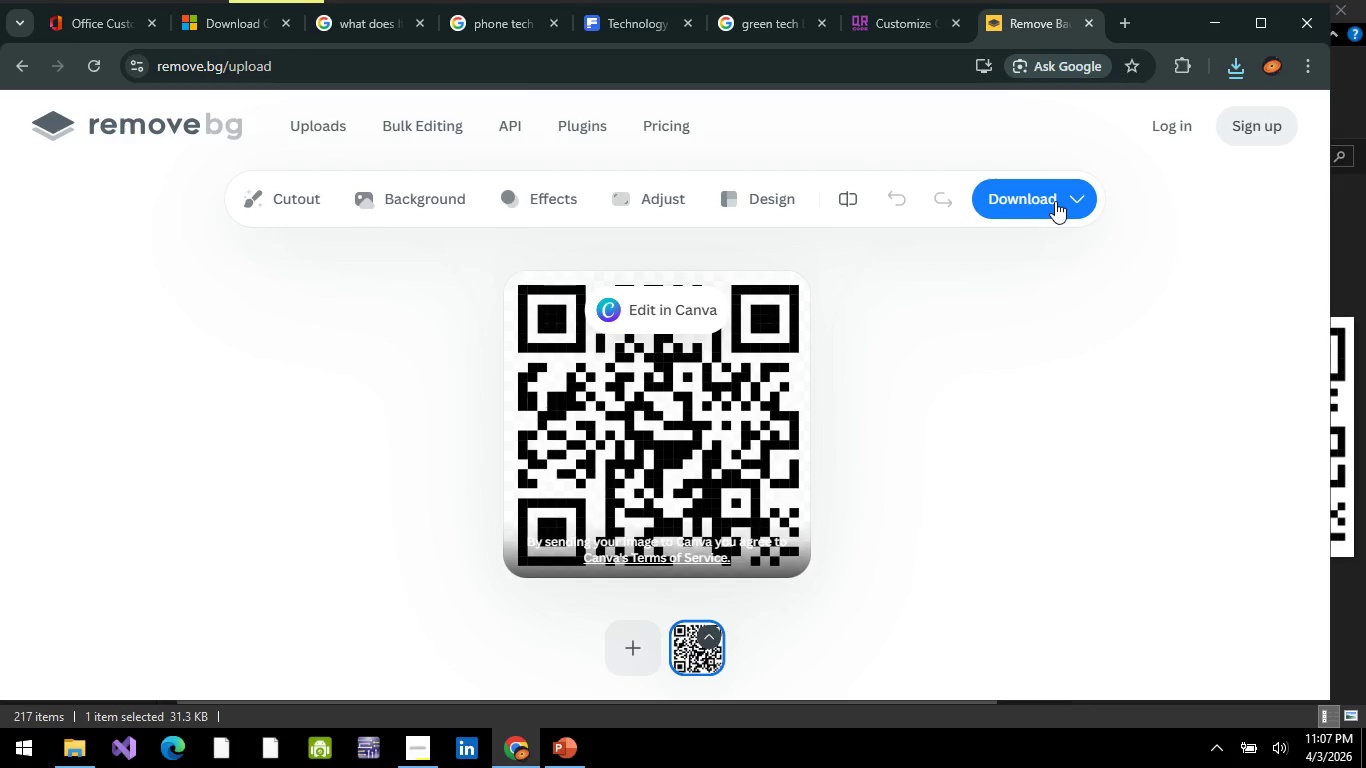 
left_click([1055, 201])
 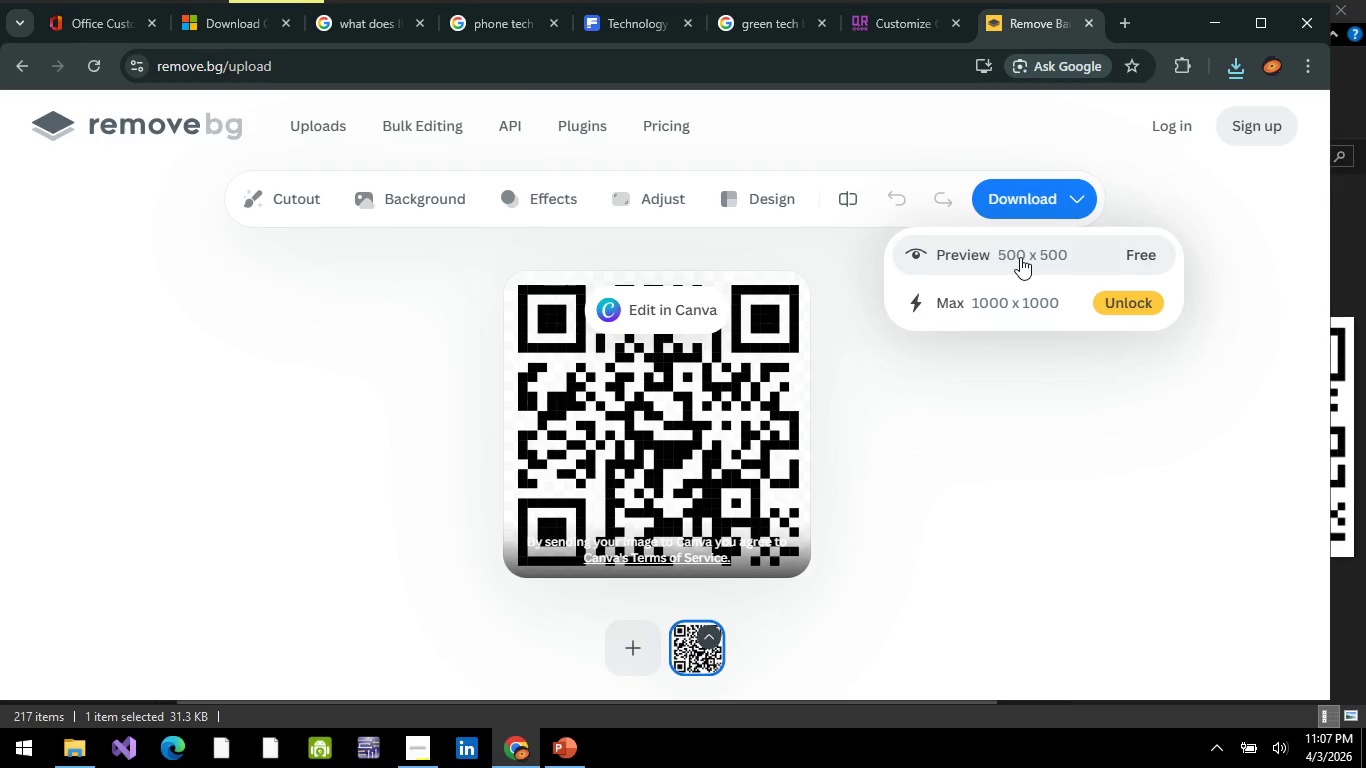 
left_click([1020, 257])
 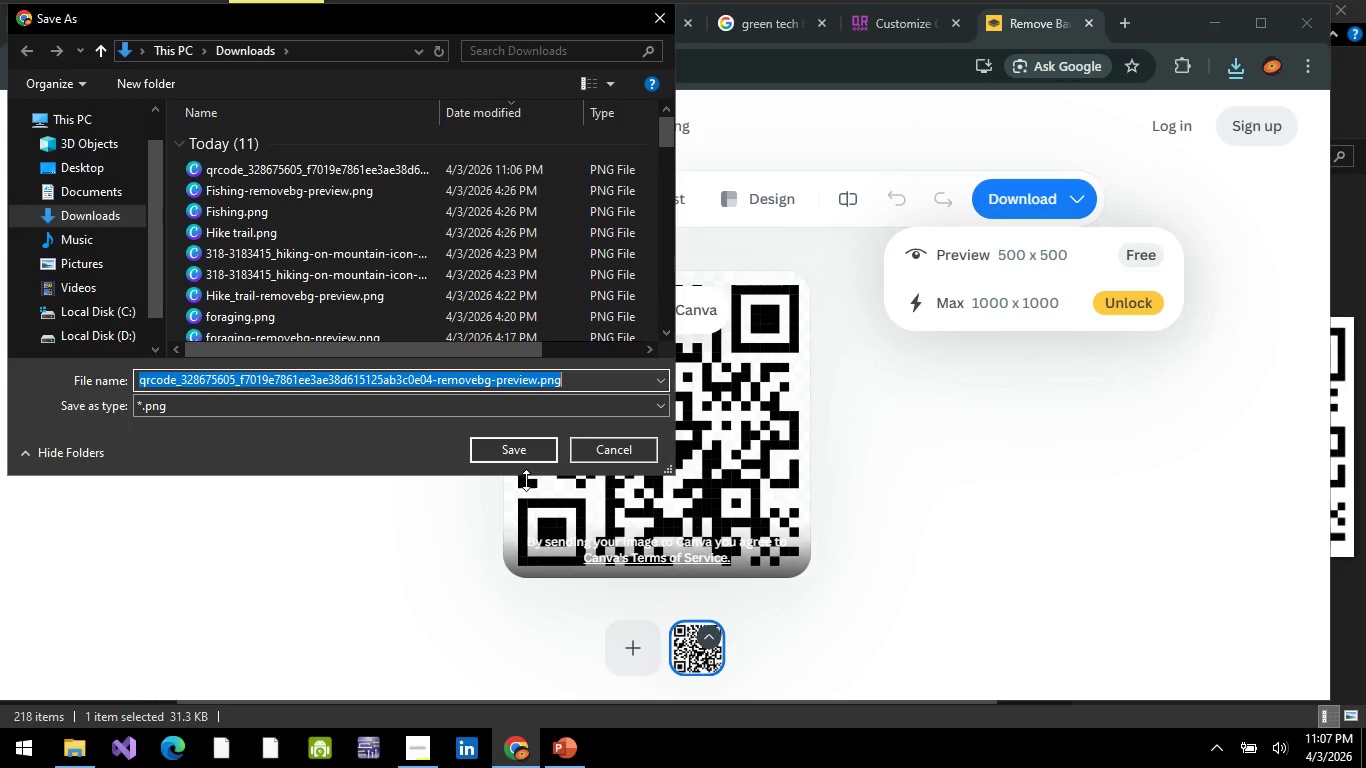 
double_click([511, 452])
 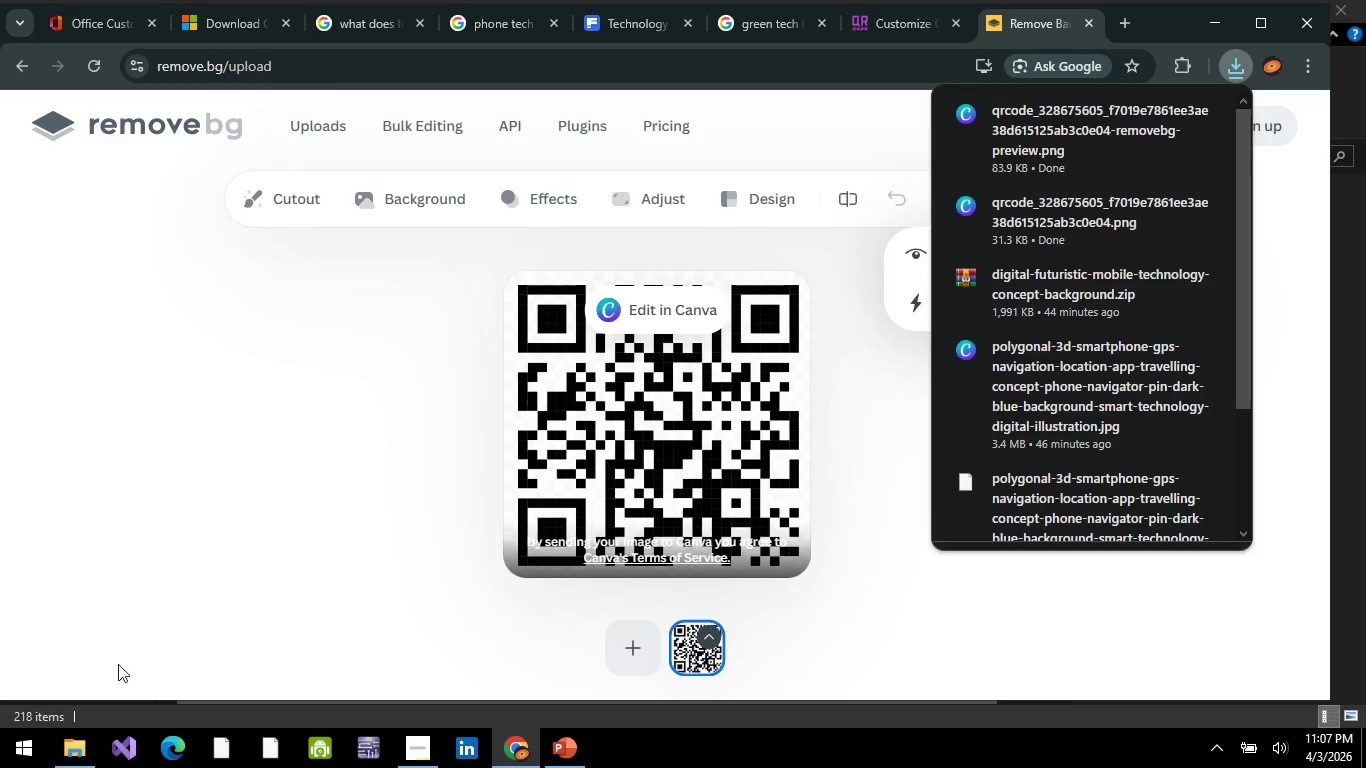 
left_click([64, 741])
 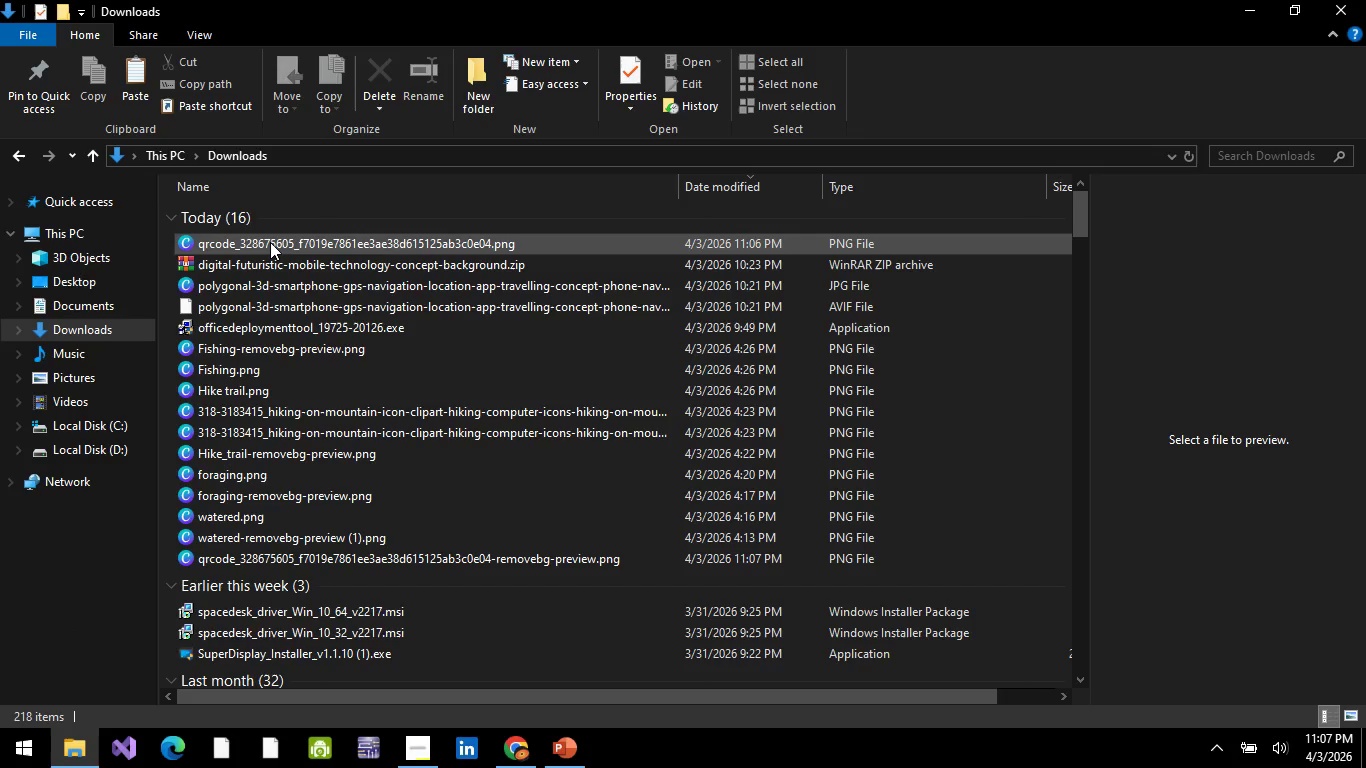 
left_click([270, 242])
 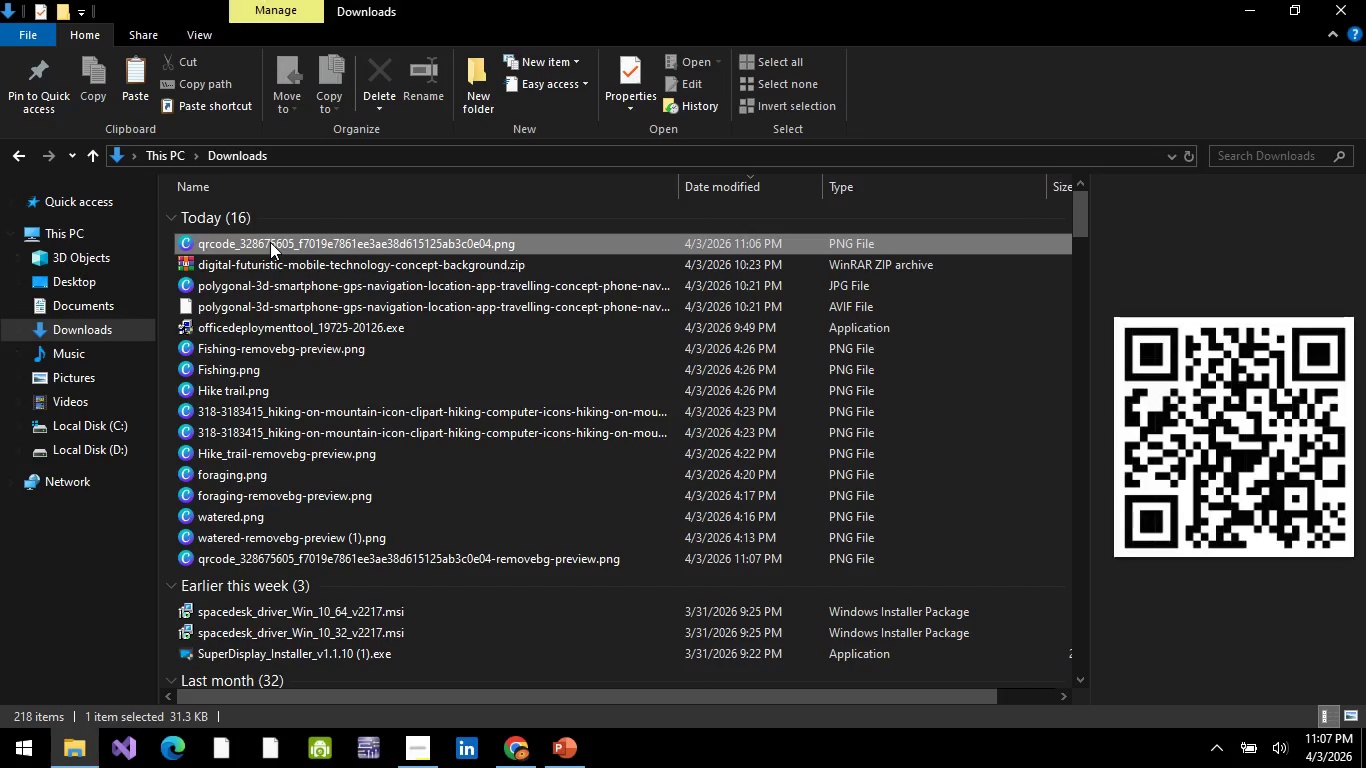 
key(Control+ControlLeft)
 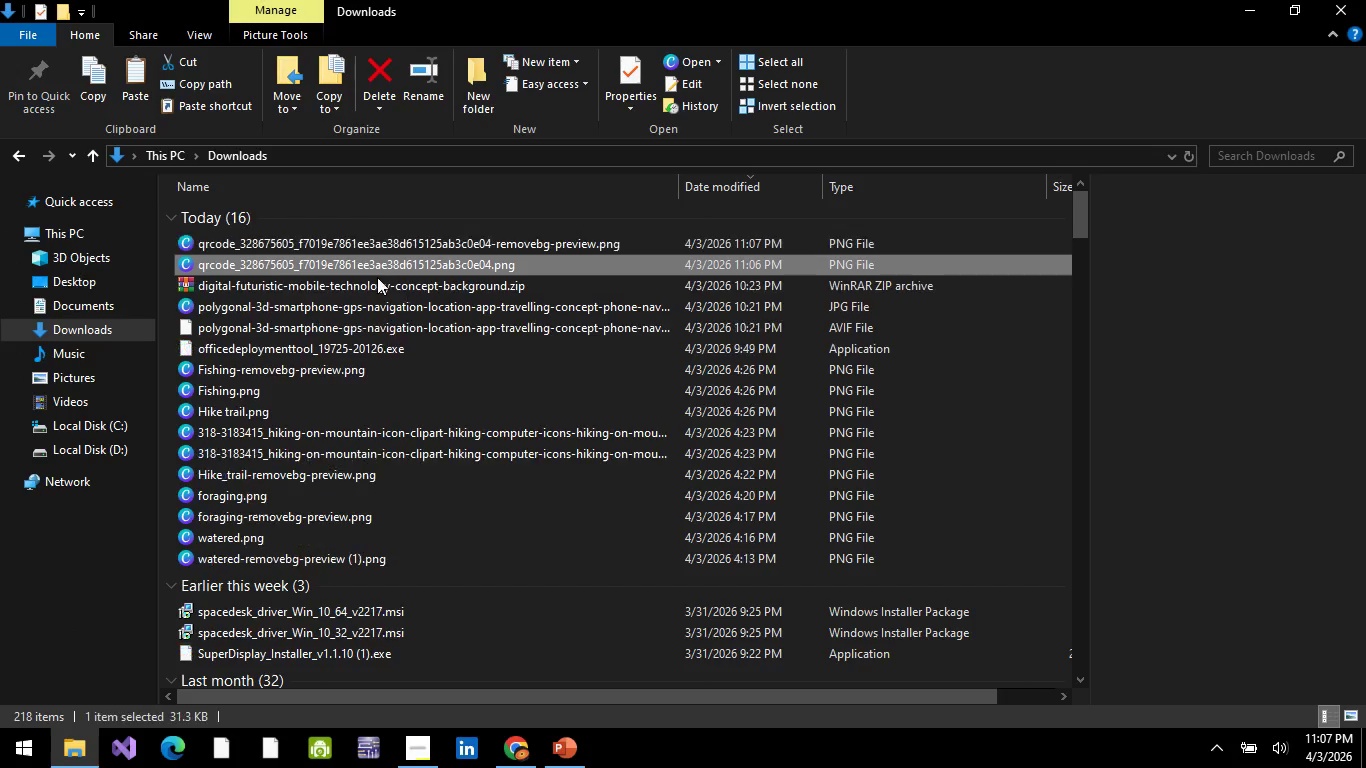 
left_click([386, 241])
 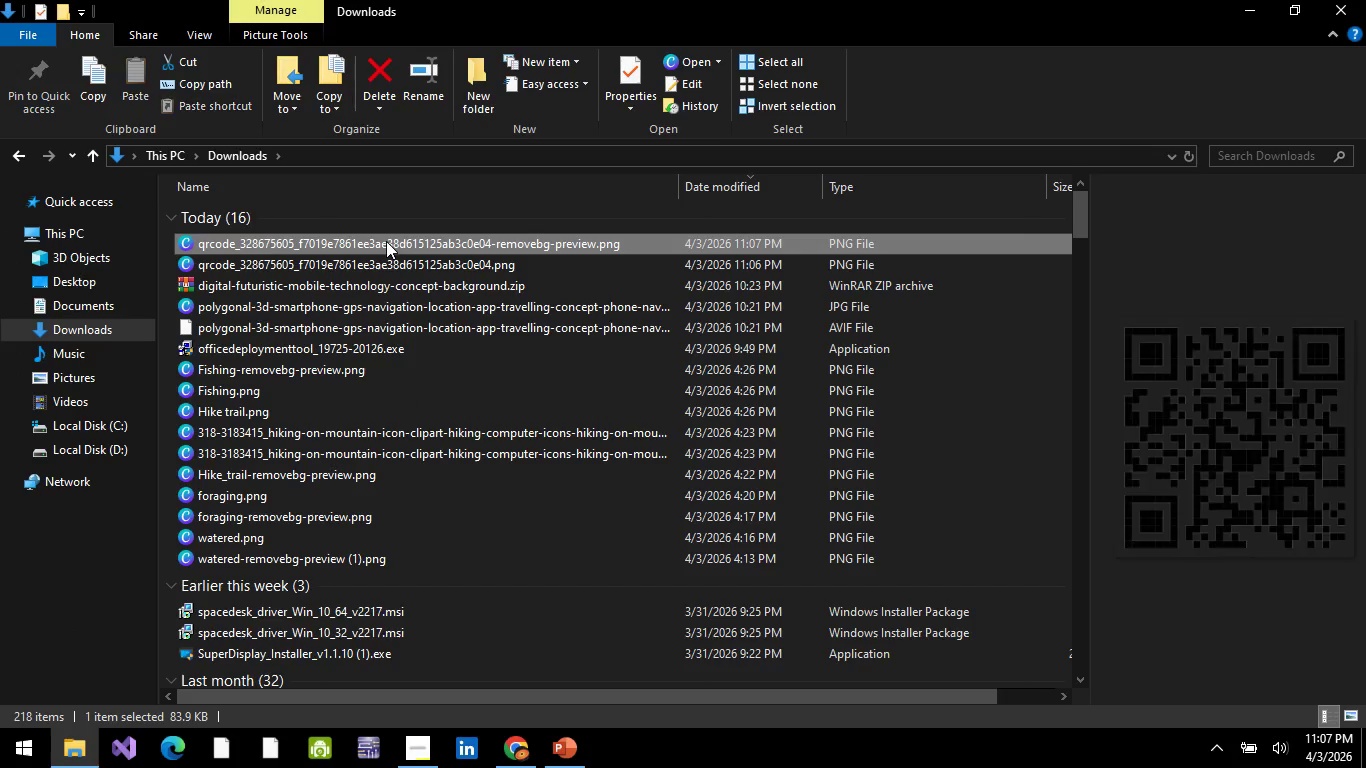 
key(Control+C)
 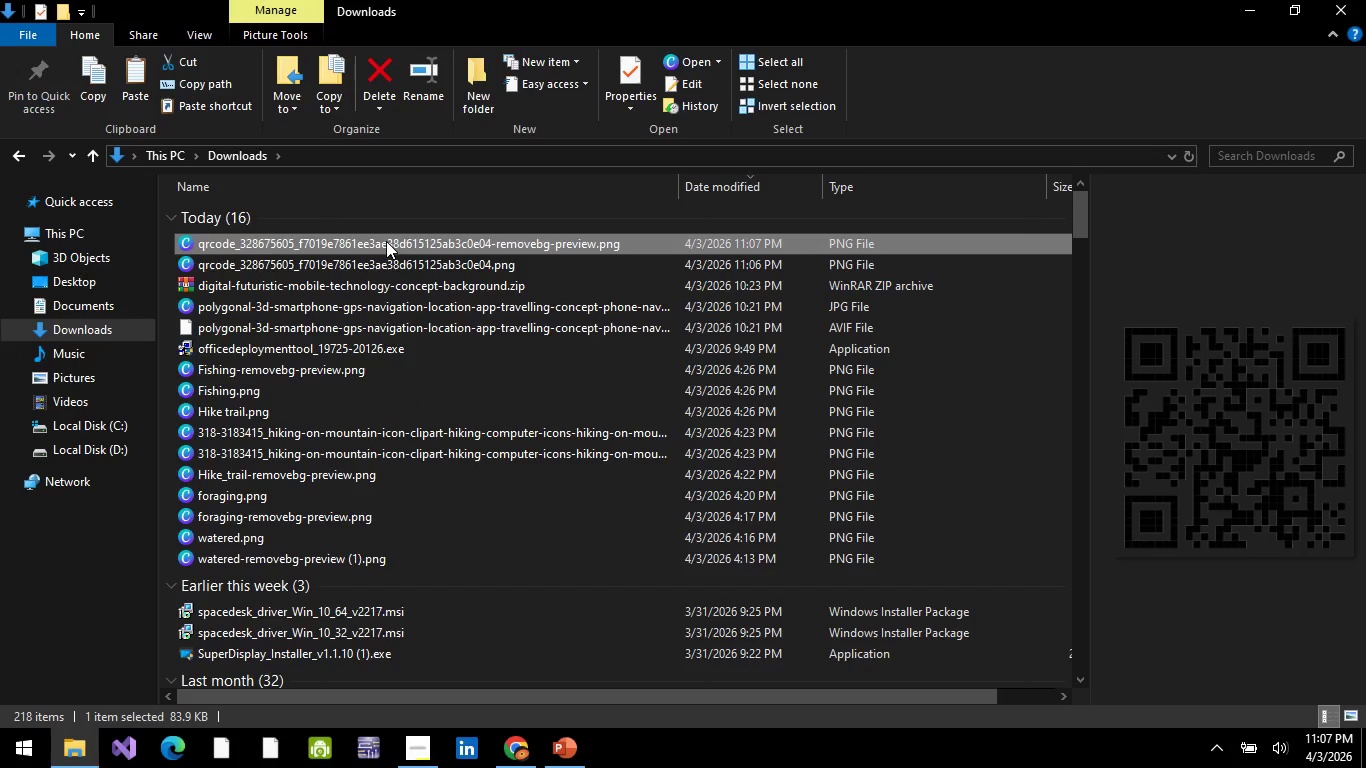 
key(Alt+AltLeft)
 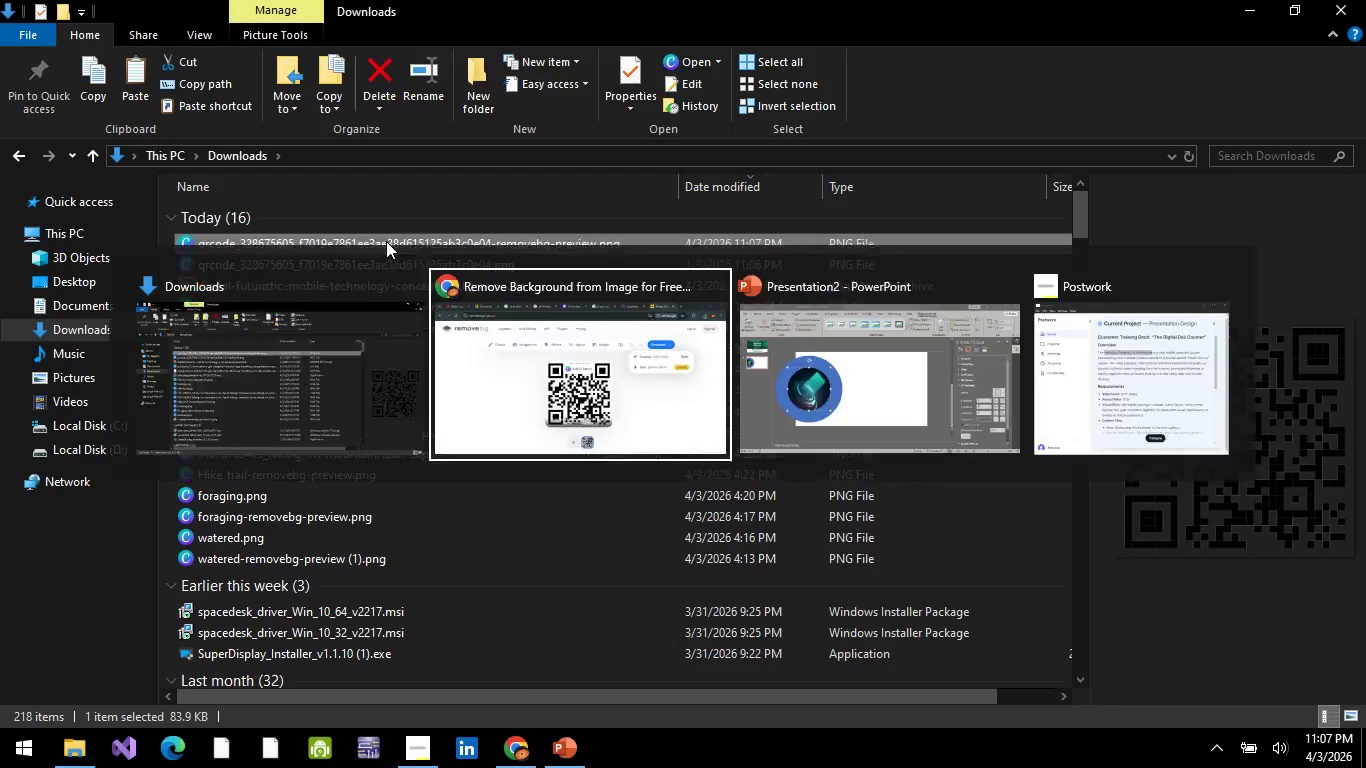 
key(Alt+Tab)
 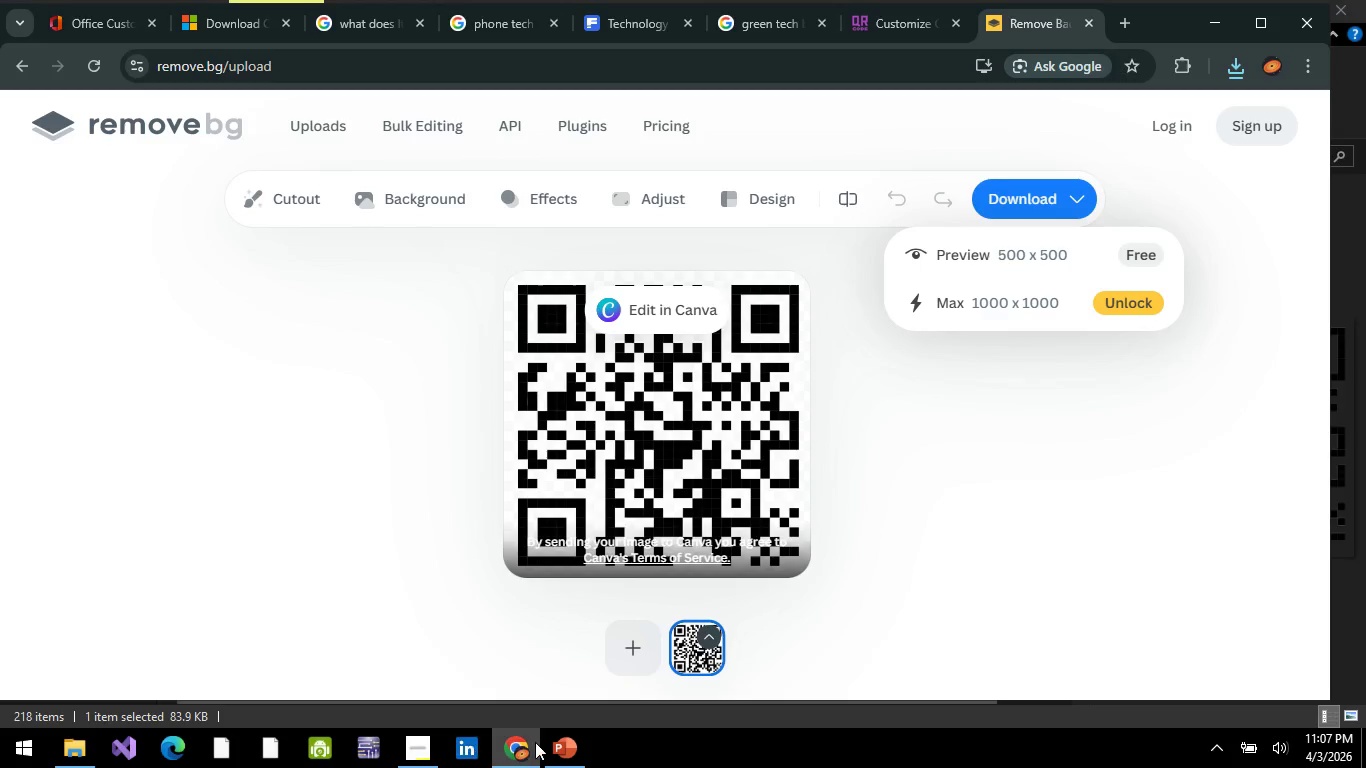 
left_click([574, 749])
 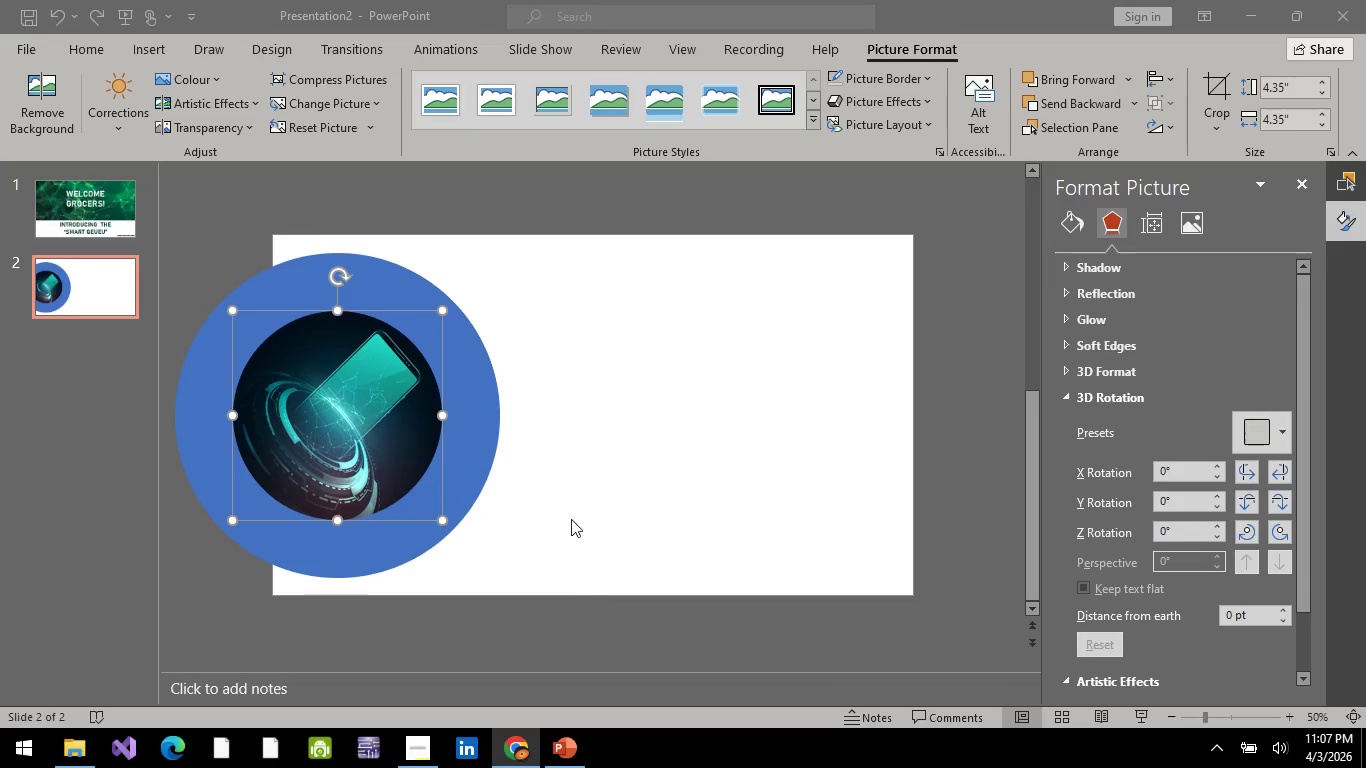 
key(Control+V)
 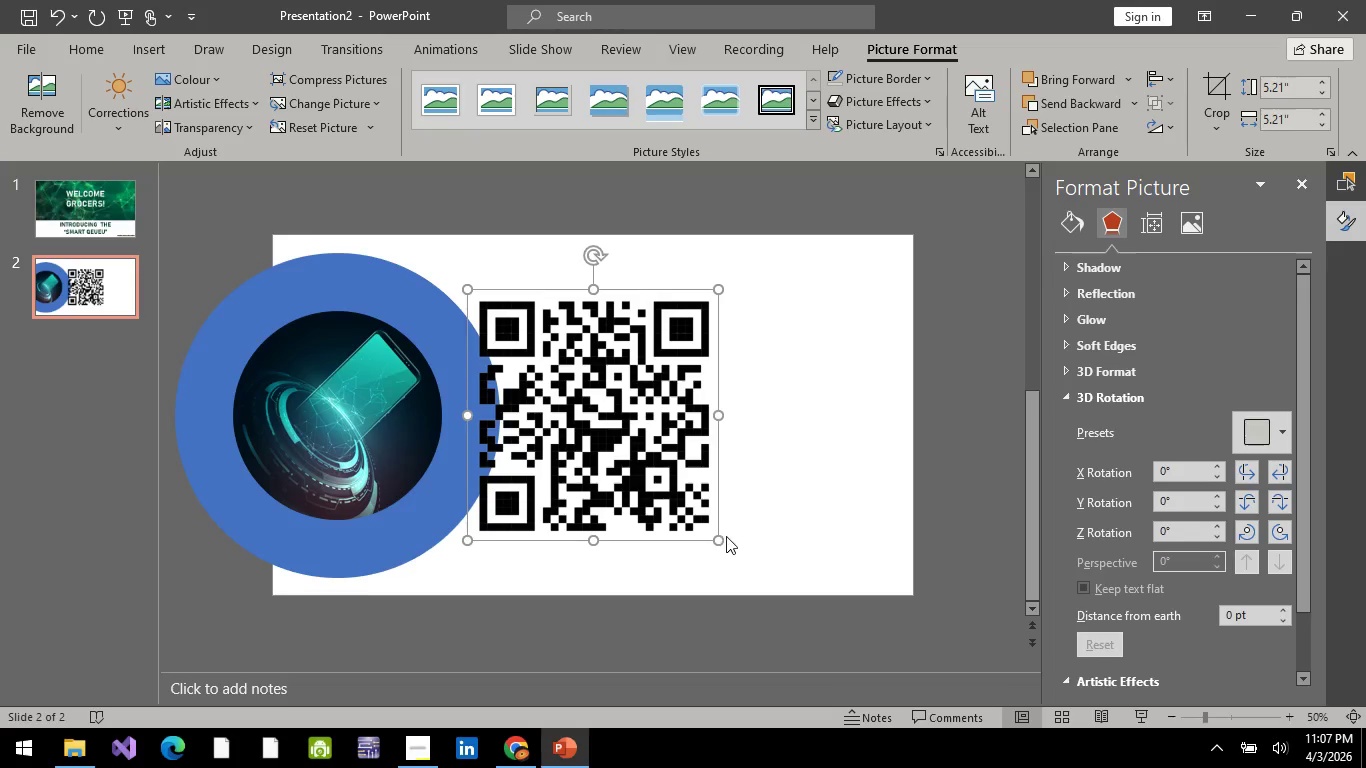 
left_click_drag(start_coordinate=[720, 538], to_coordinate=[499, 352])
 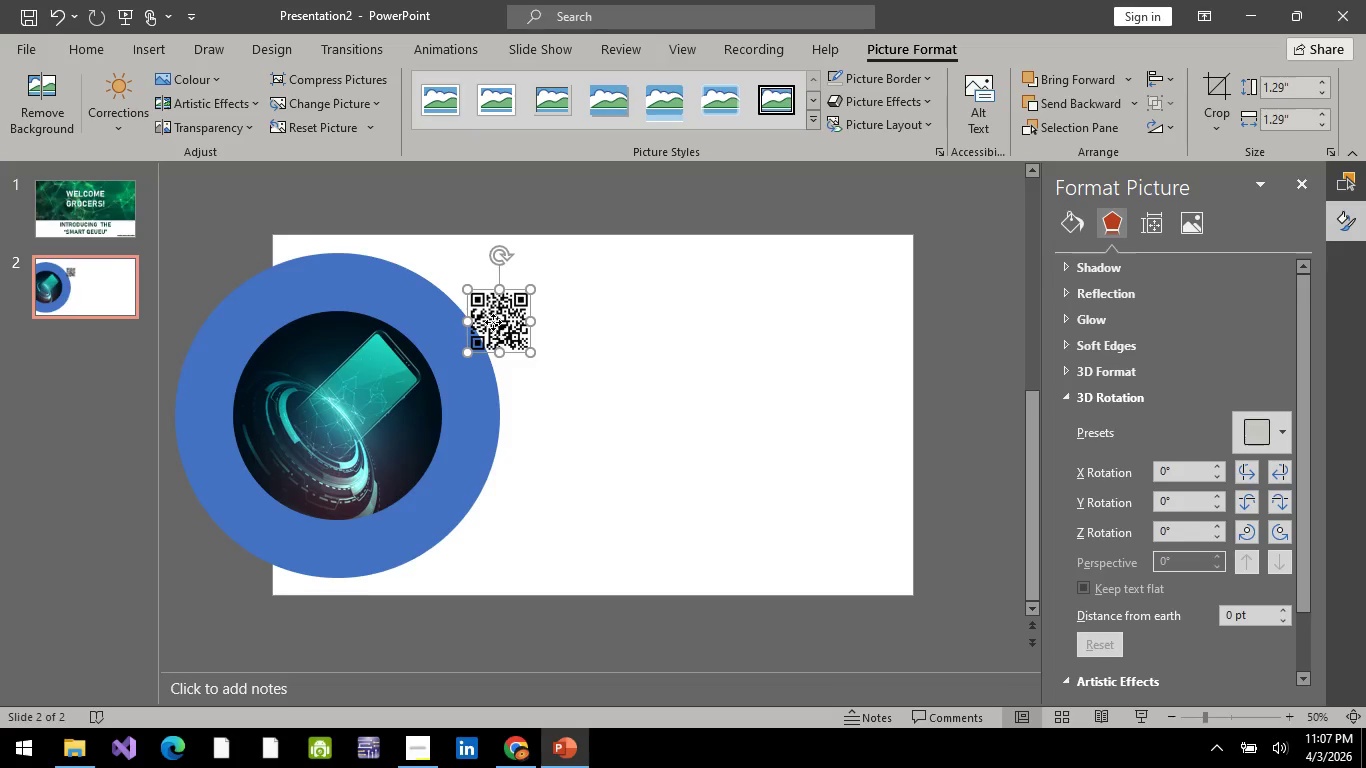 
left_click_drag(start_coordinate=[493, 322], to_coordinate=[366, 384])
 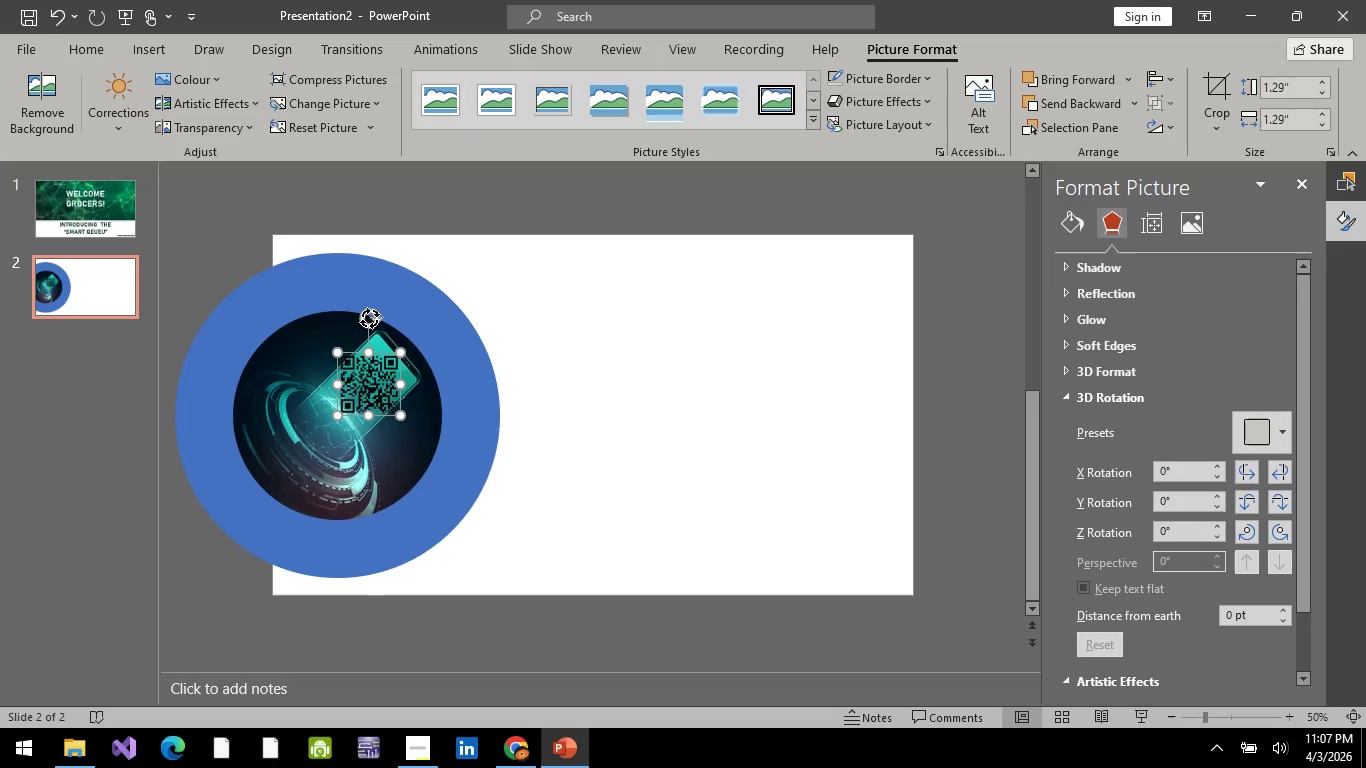 
left_click_drag(start_coordinate=[369, 318], to_coordinate=[415, 342])
 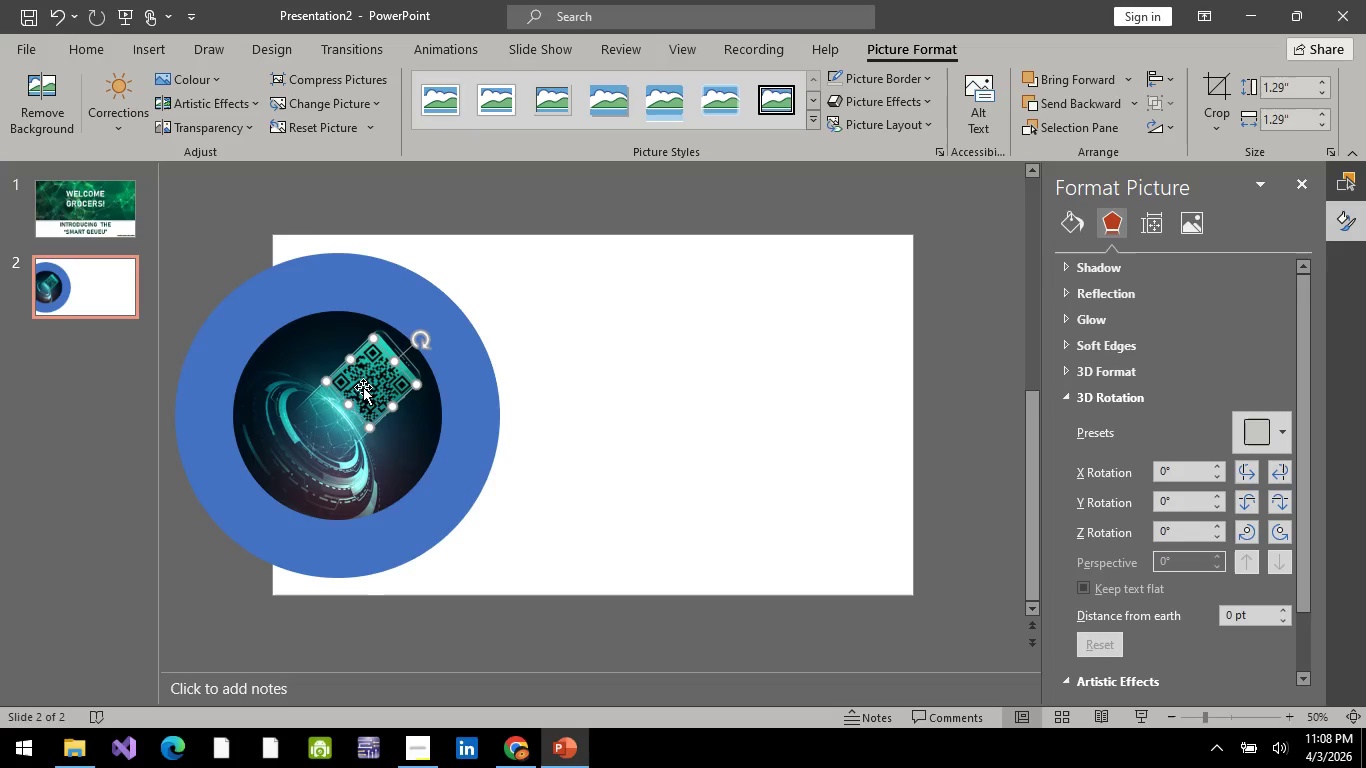 
wait(5.45)
 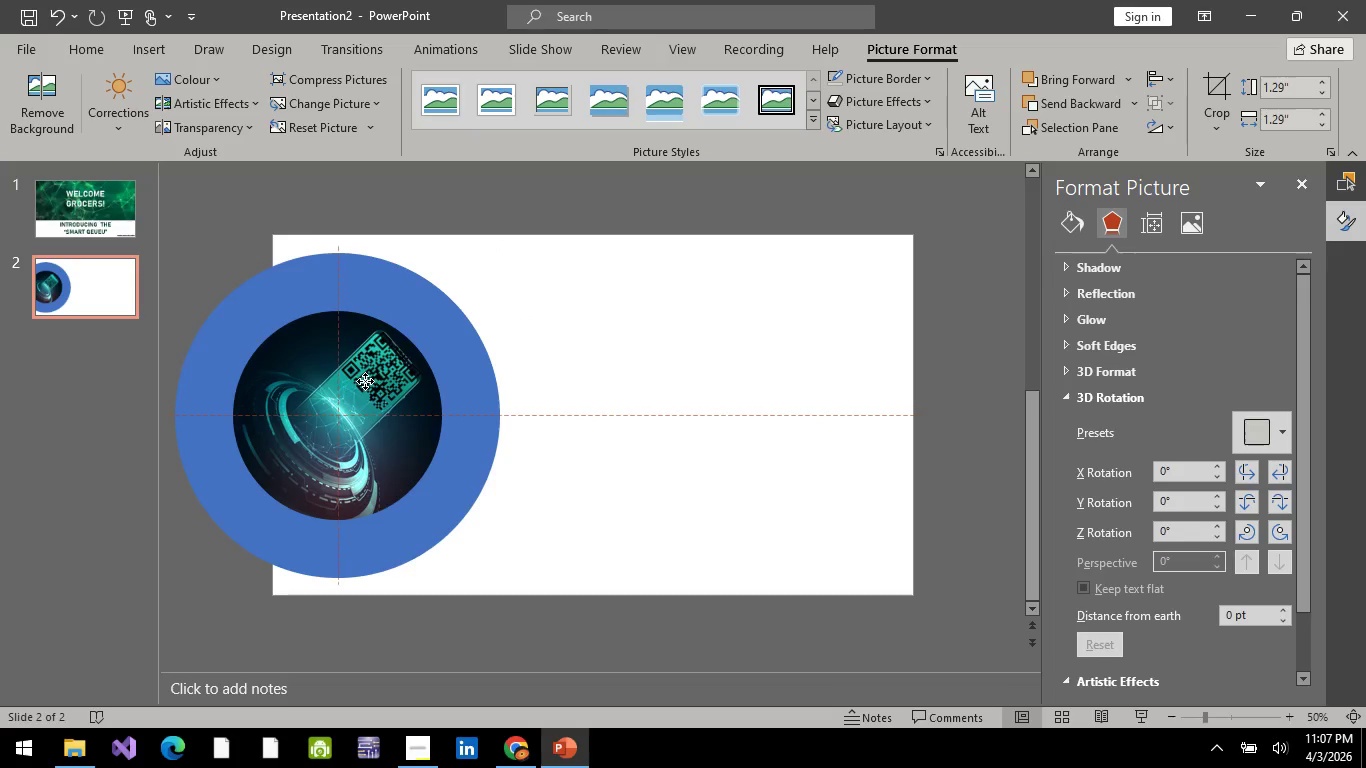 
key(ArrowUp)
 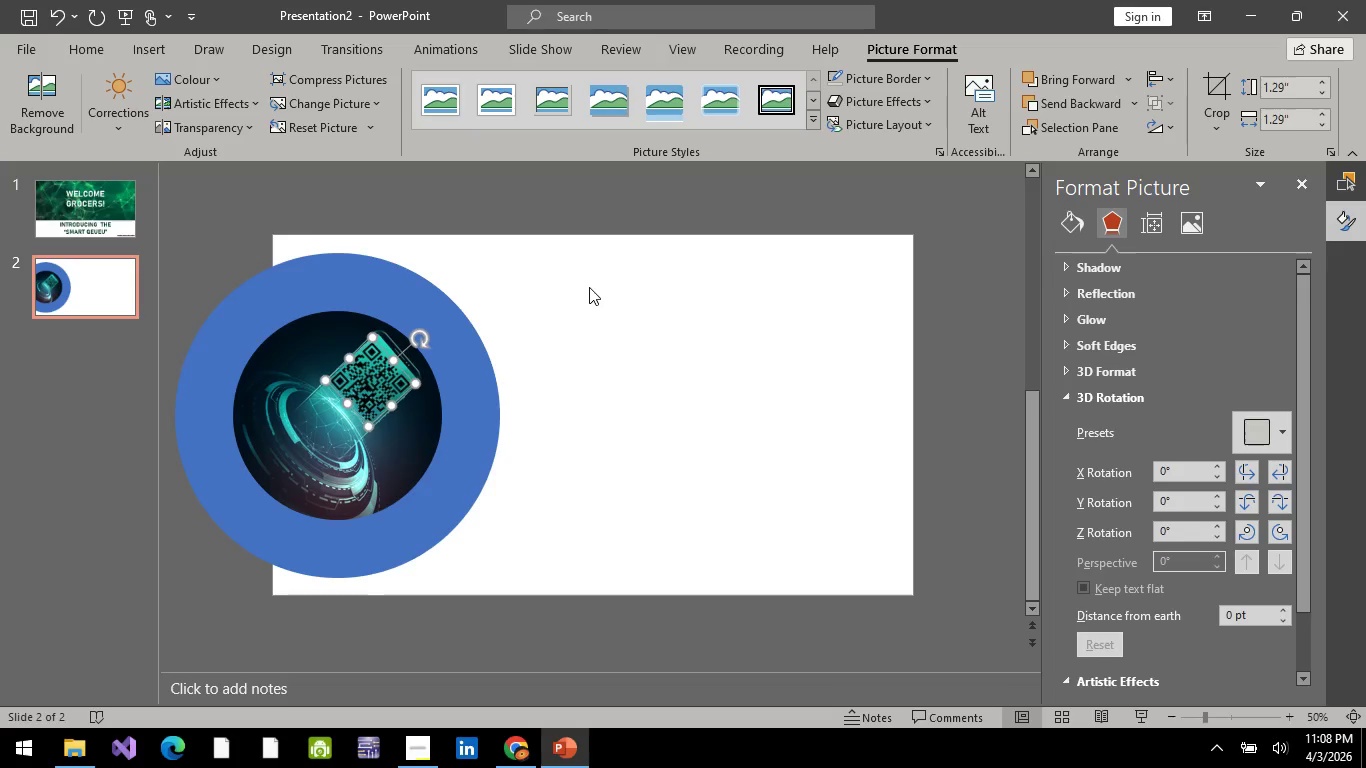 
key(ArrowLeft)
 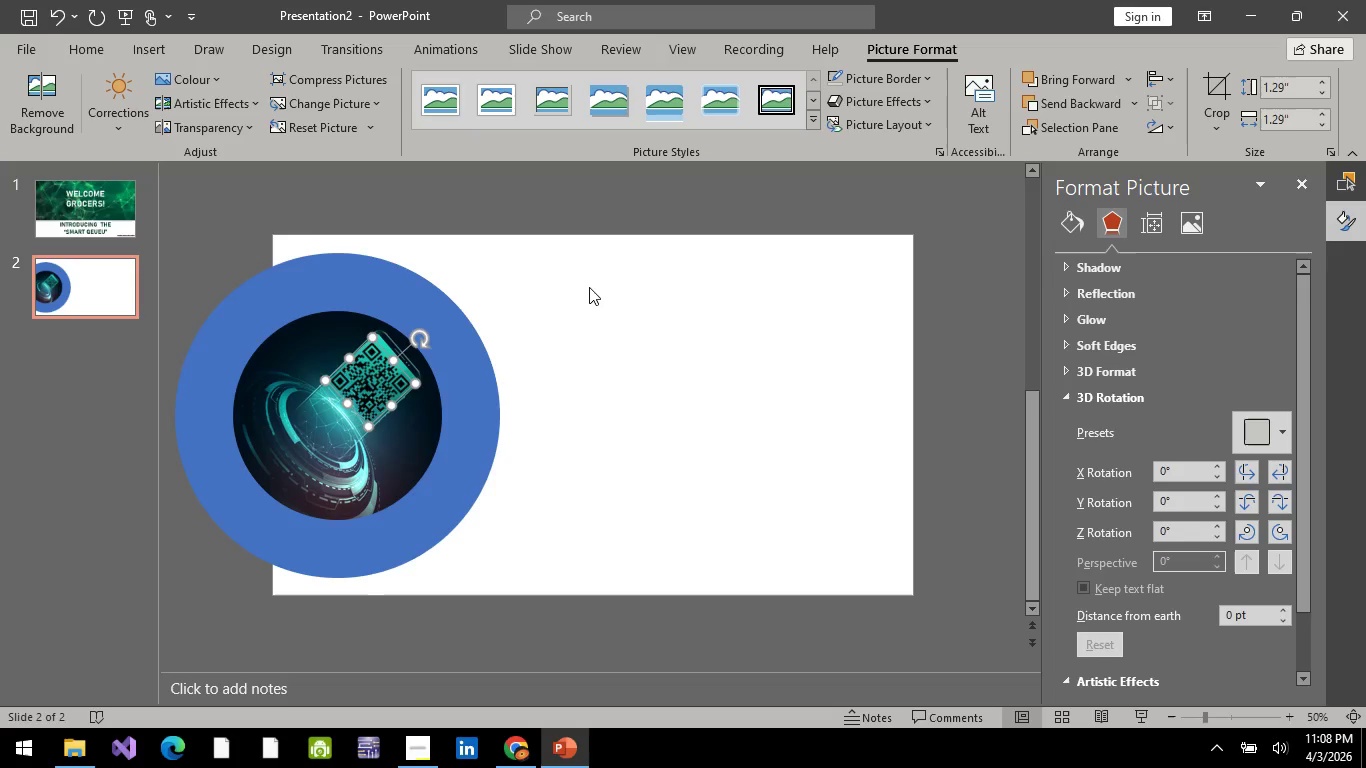 
key(ArrowUp)
 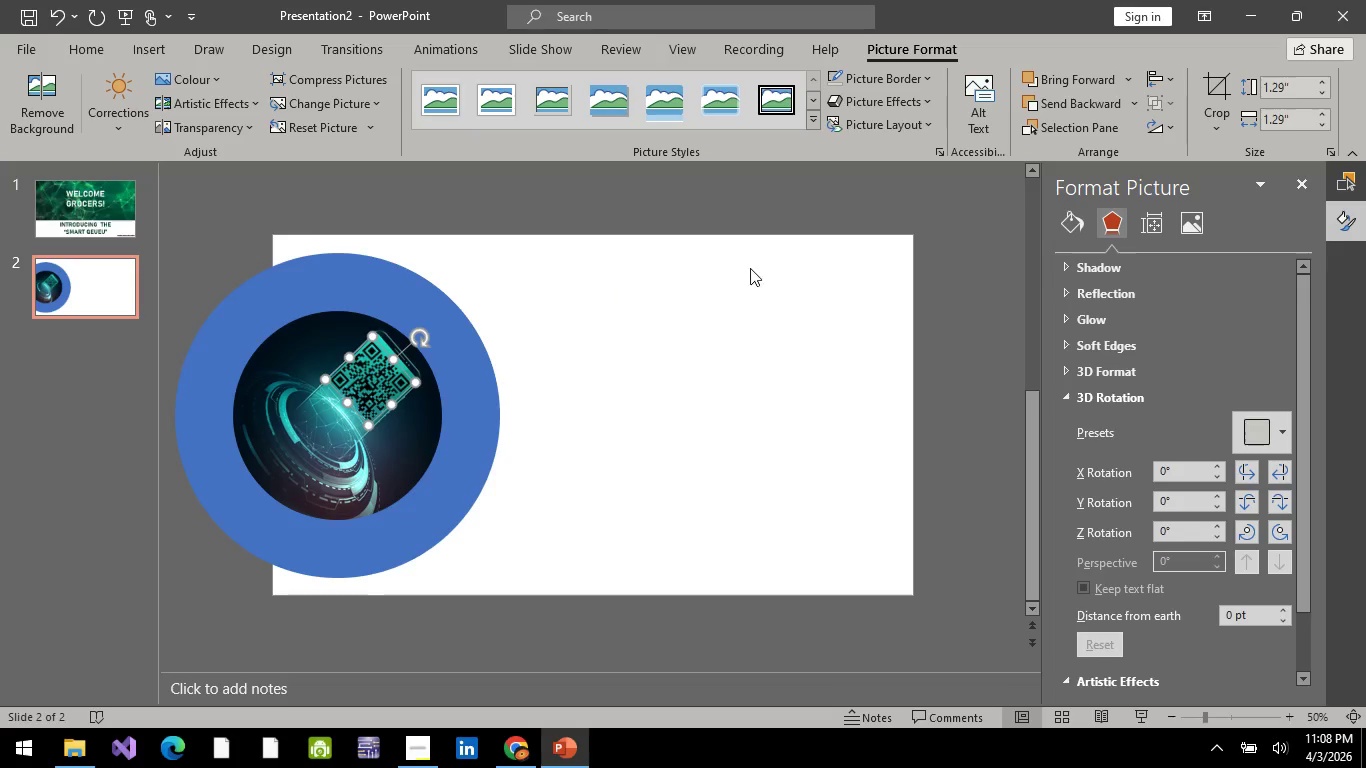 
left_click([713, 449])
 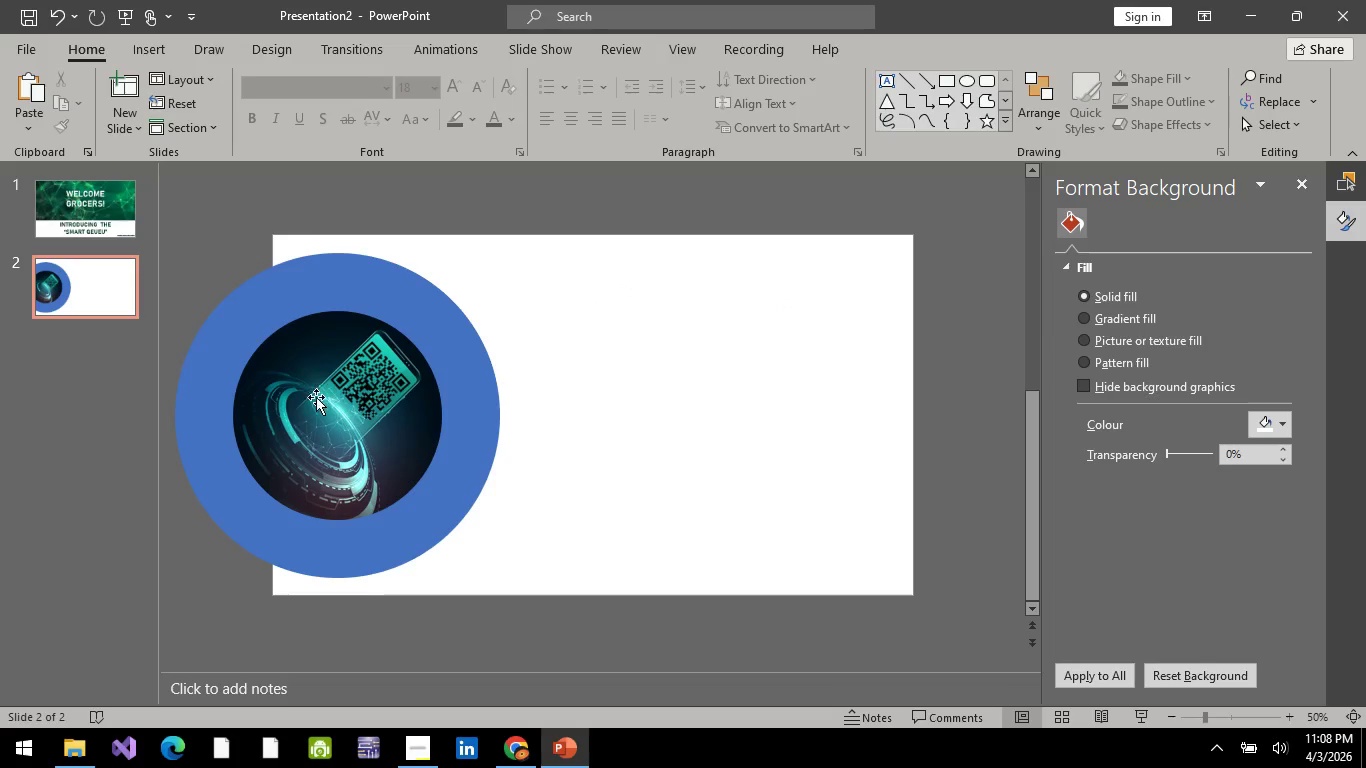 
left_click([379, 395])
 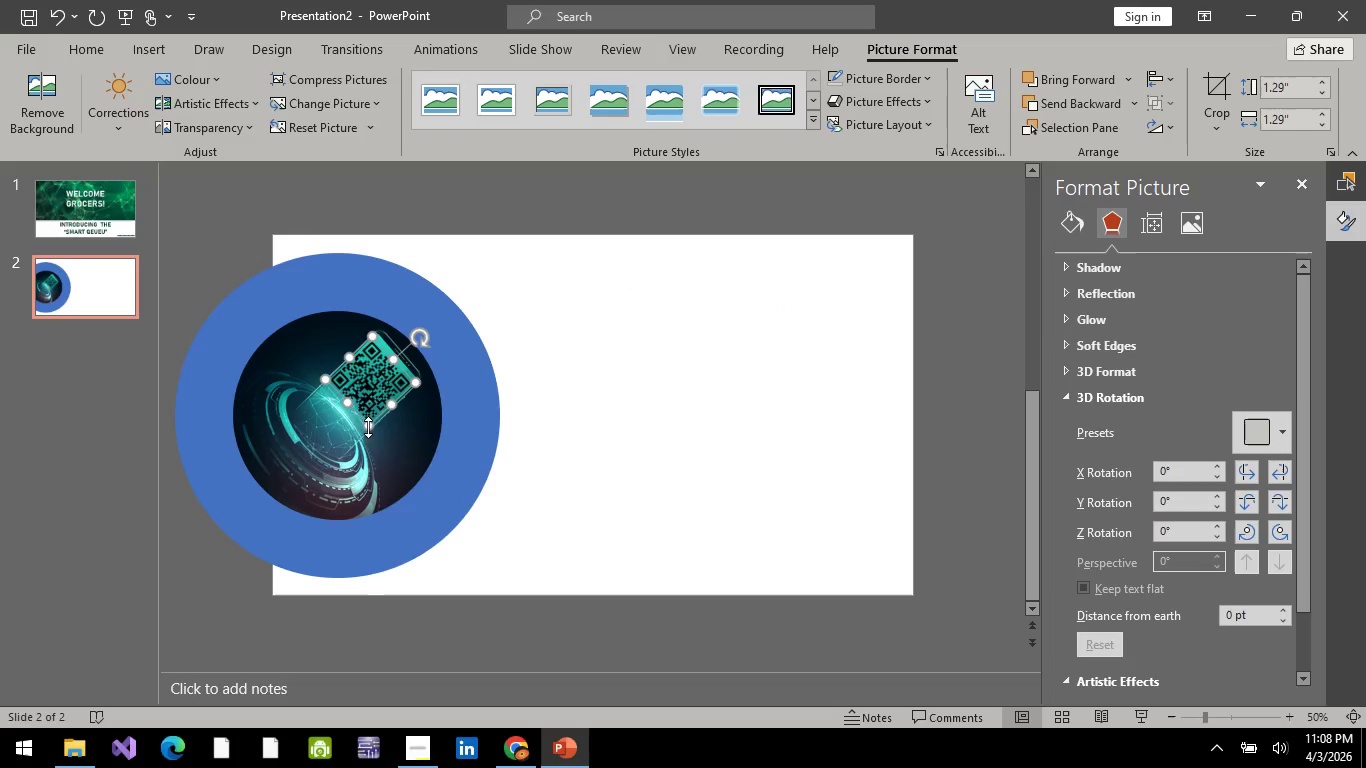 
left_click_drag(start_coordinate=[368, 427], to_coordinate=[370, 405])
 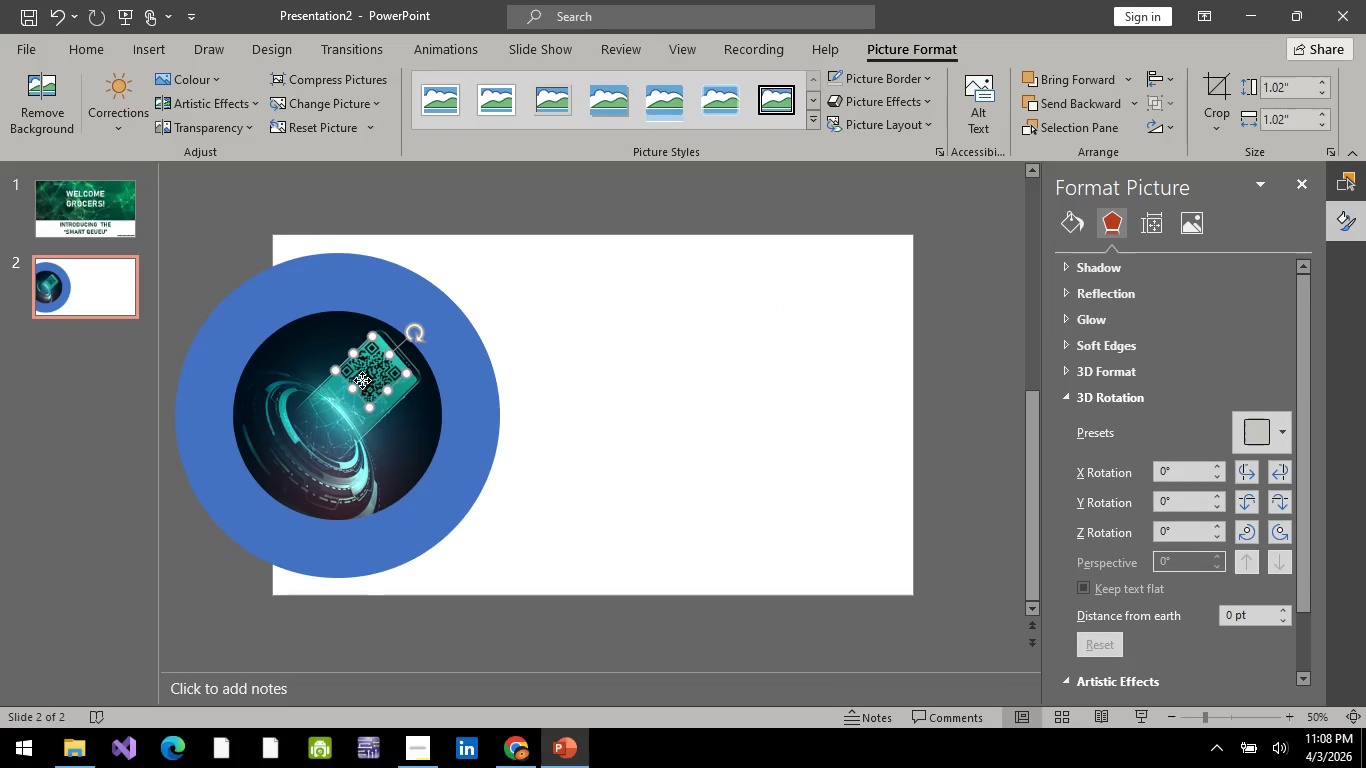 
left_click([362, 380])
 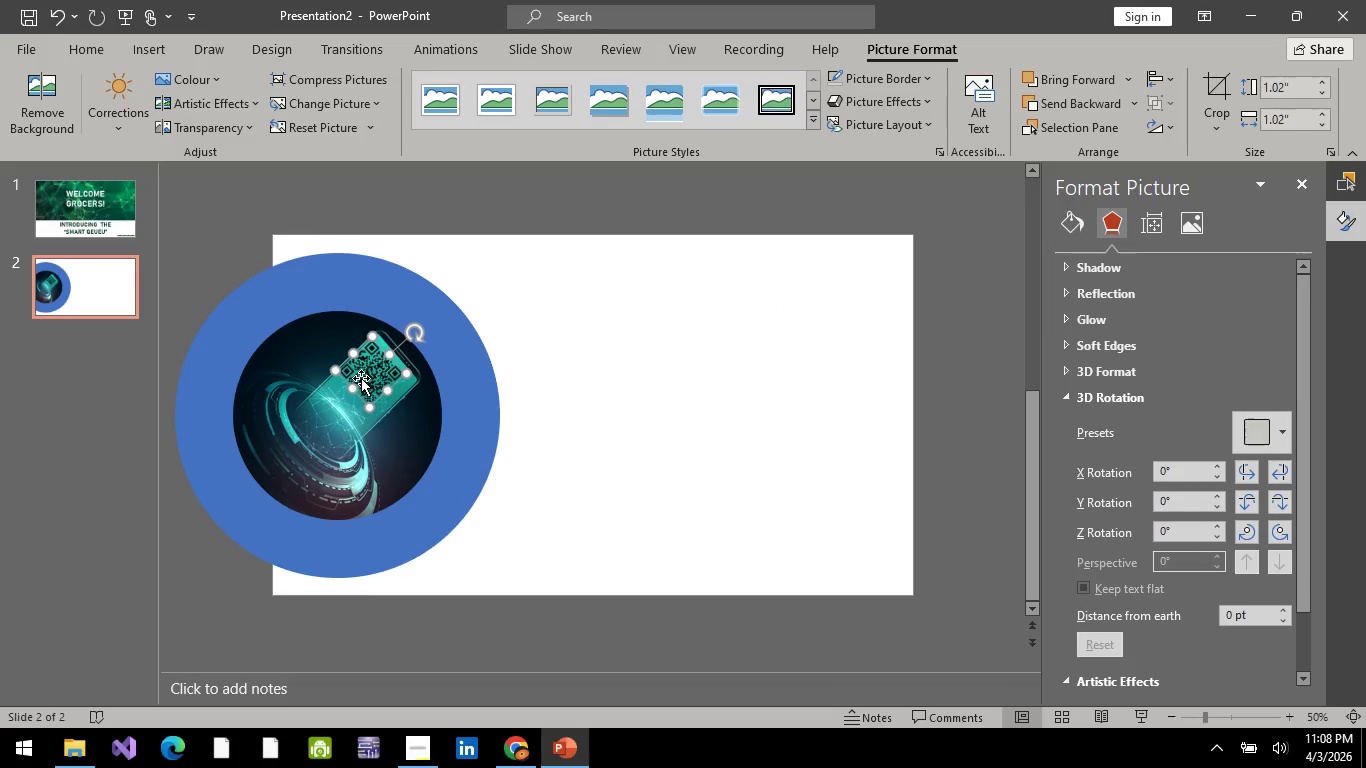 
key(ArrowDown)
 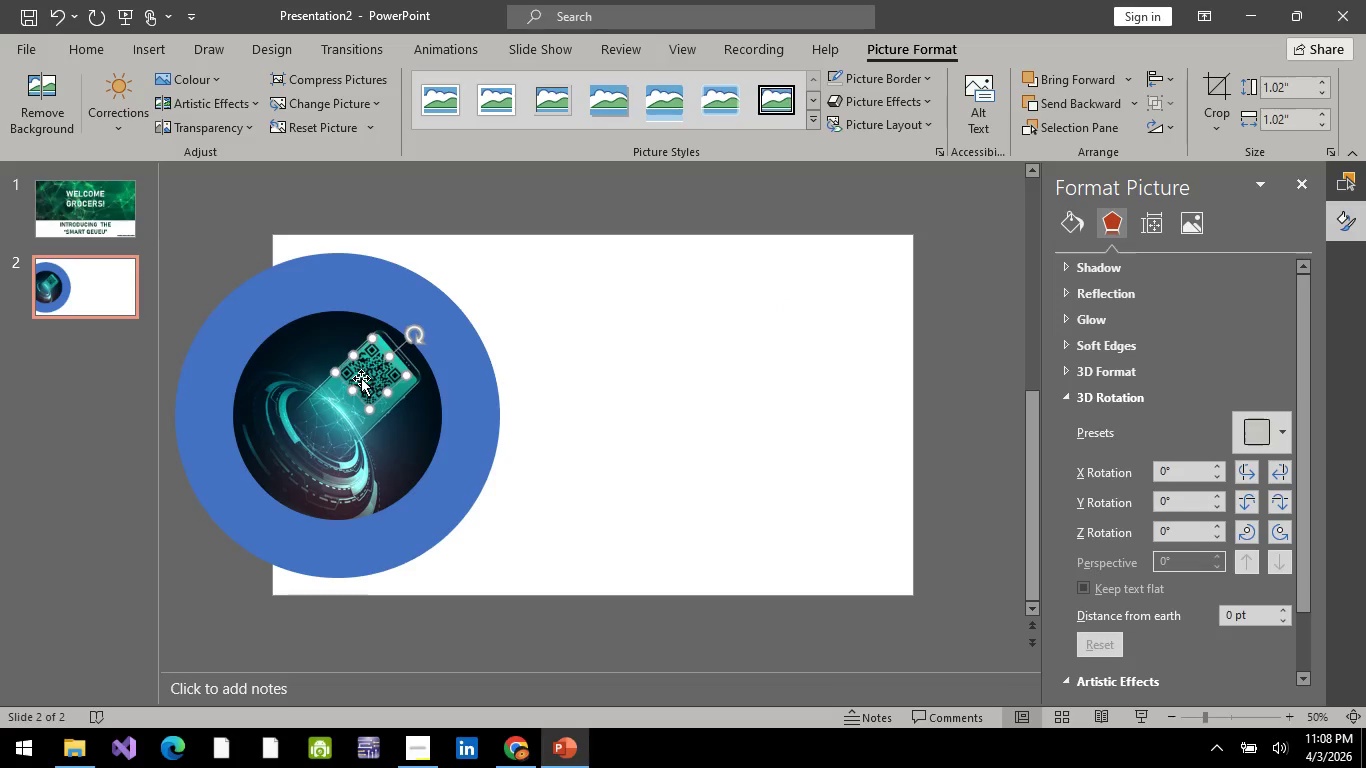 
key(ArrowDown)
 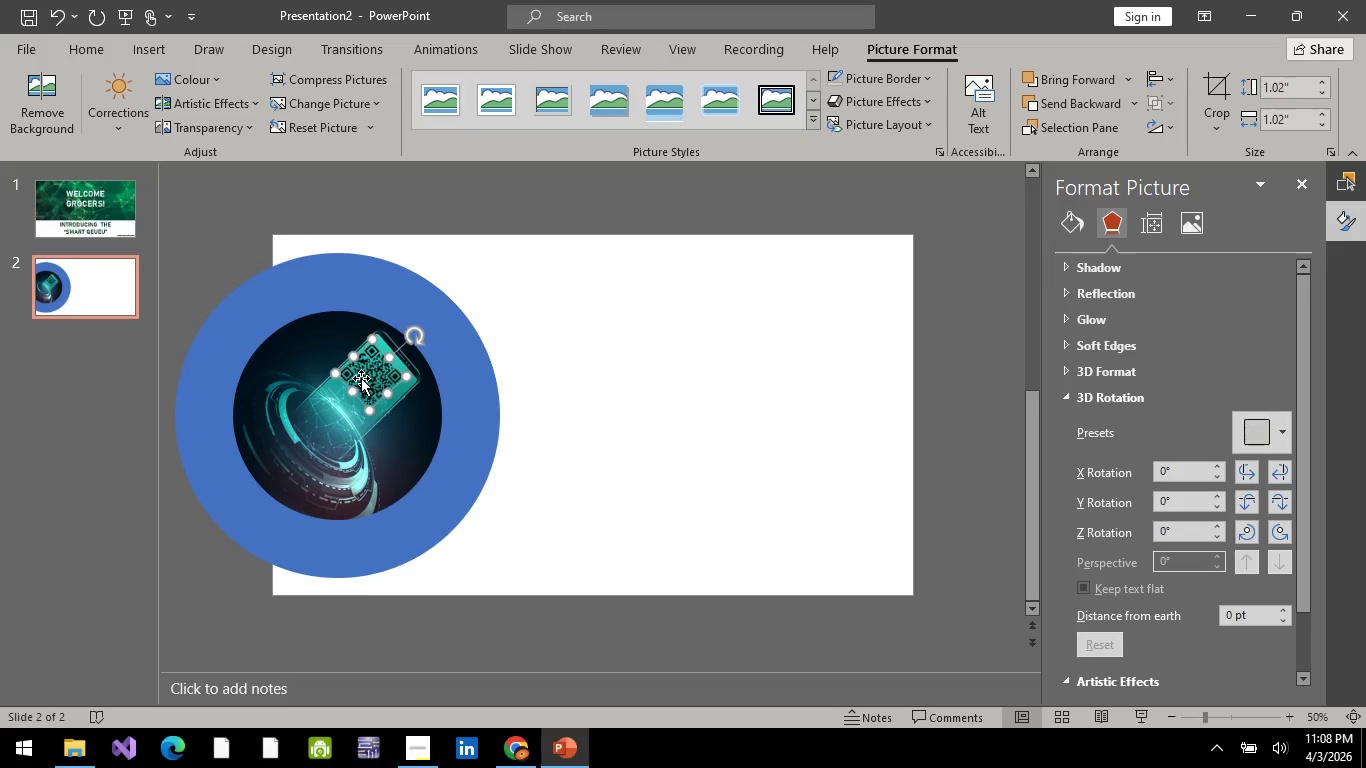 
hold_key(key=ArrowDown, duration=0.55)
 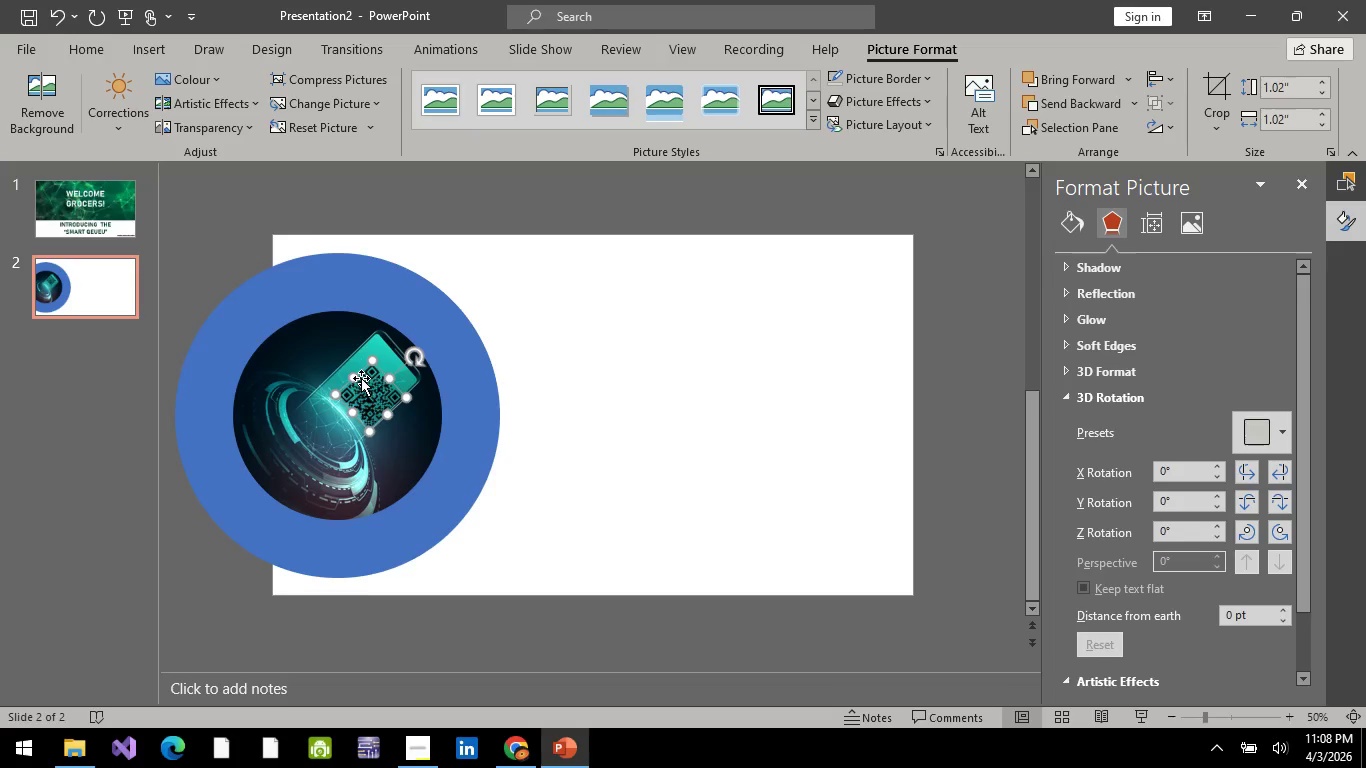 
hold_key(key=ArrowUp, duration=0.53)
 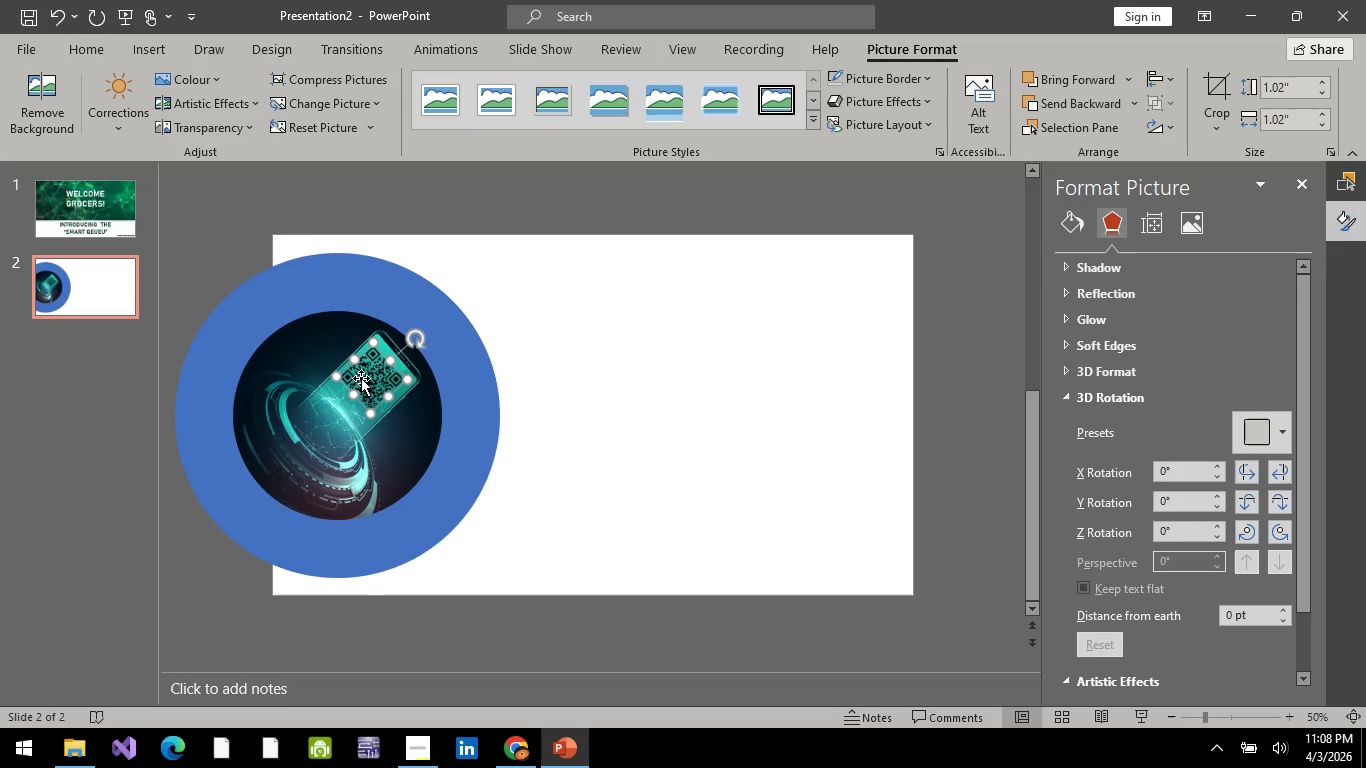 
key(ArrowRight)
 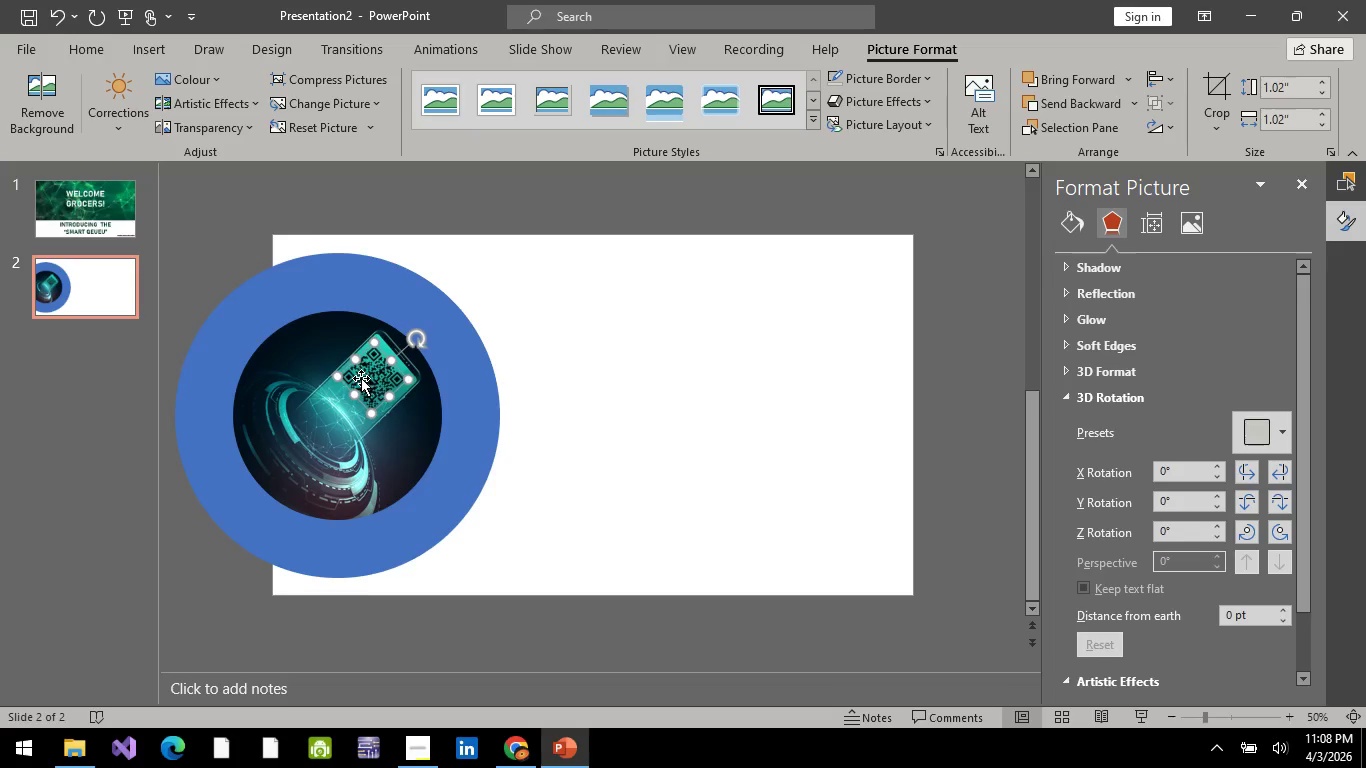 
key(ArrowRight)
 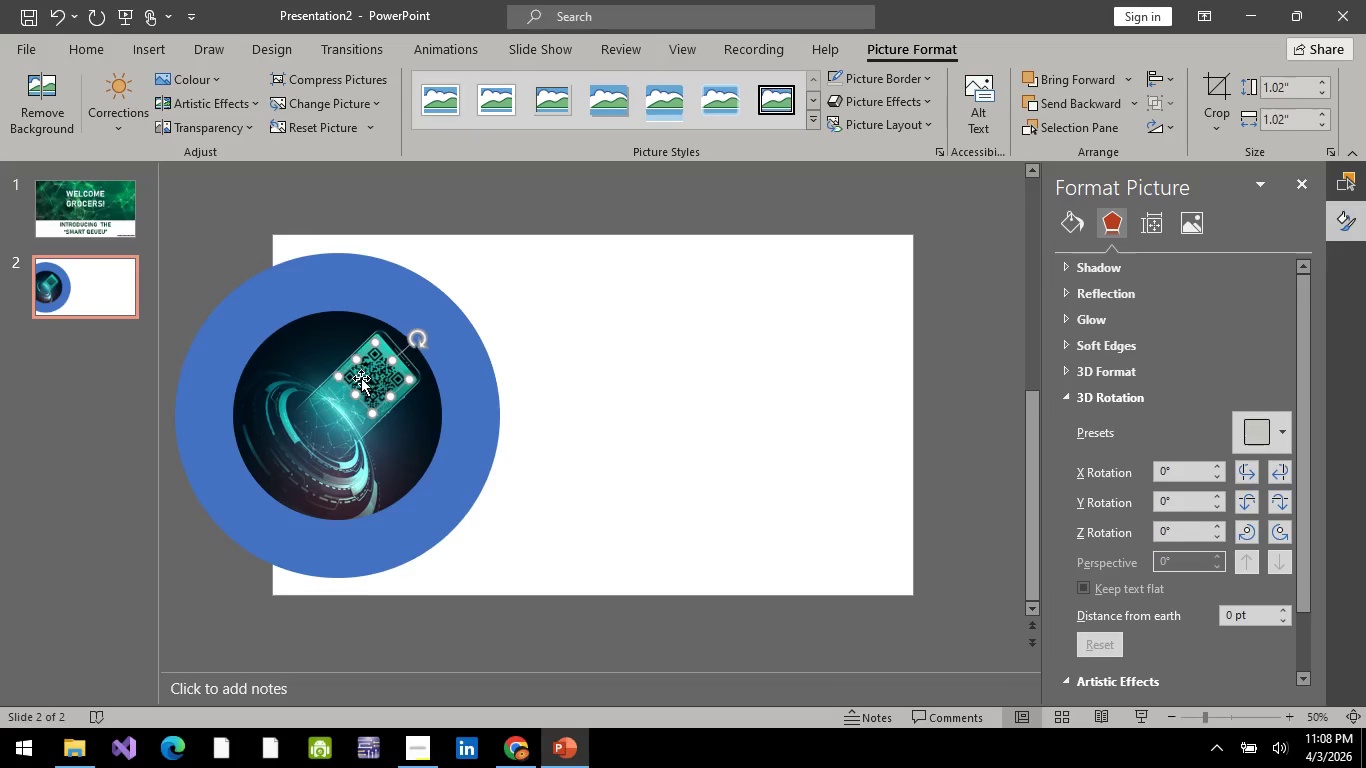 
key(ArrowRight)
 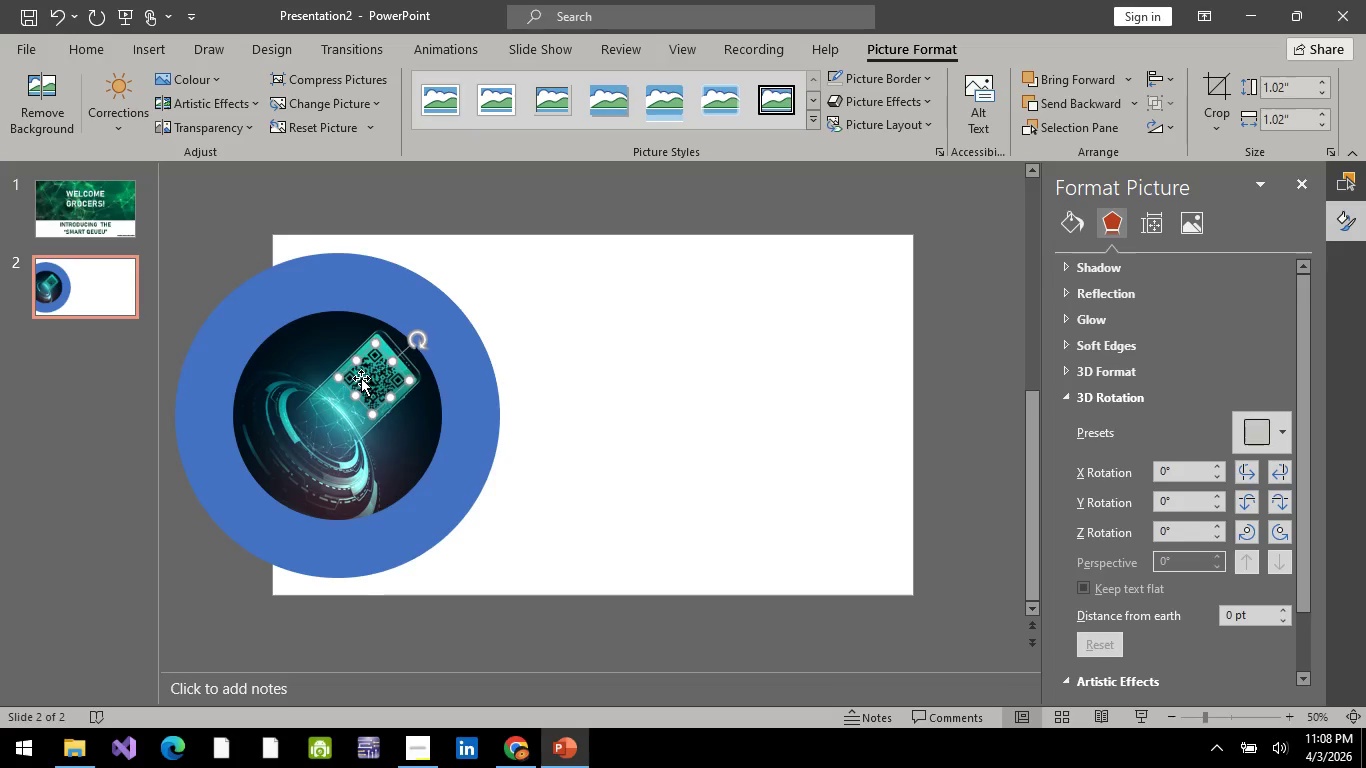 
key(ArrowDown)
 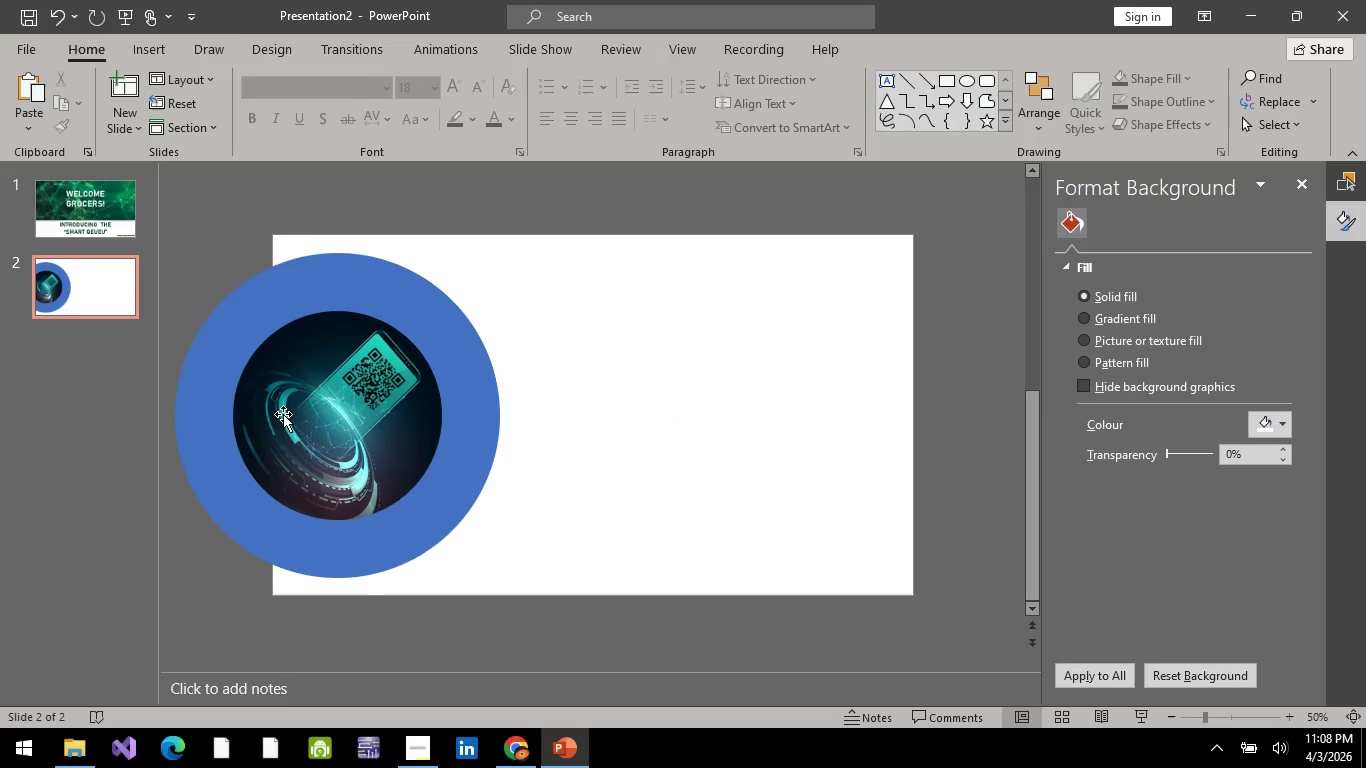 
wait(22.22)
 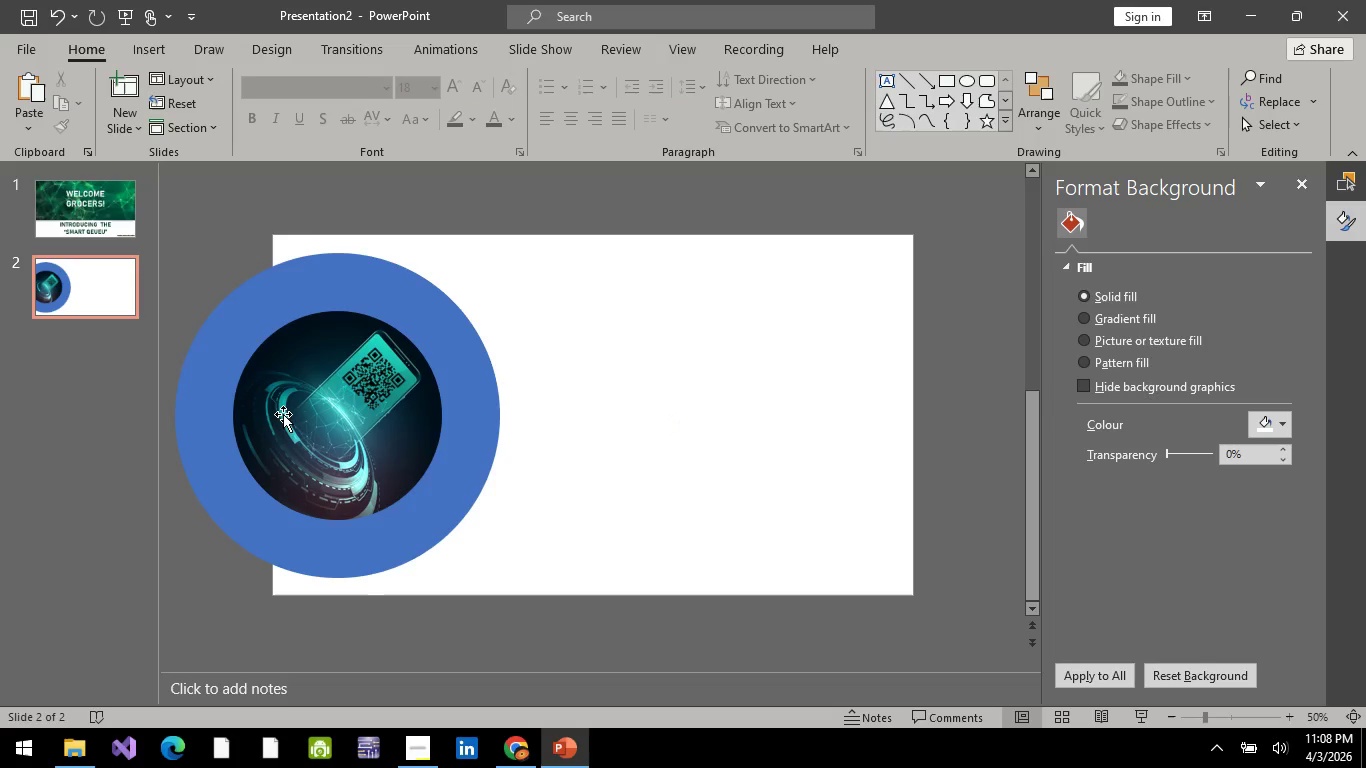 
left_click([454, 393])
 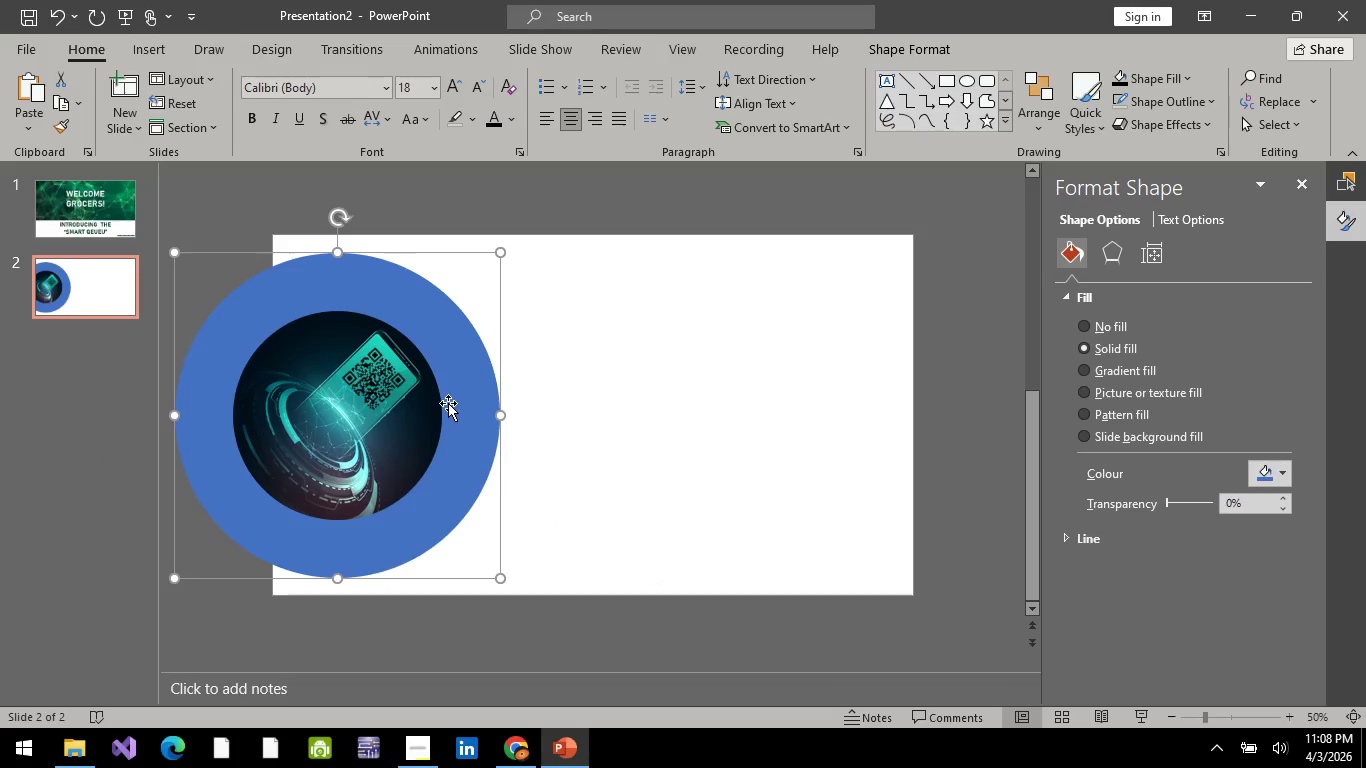 
left_click([410, 420])
 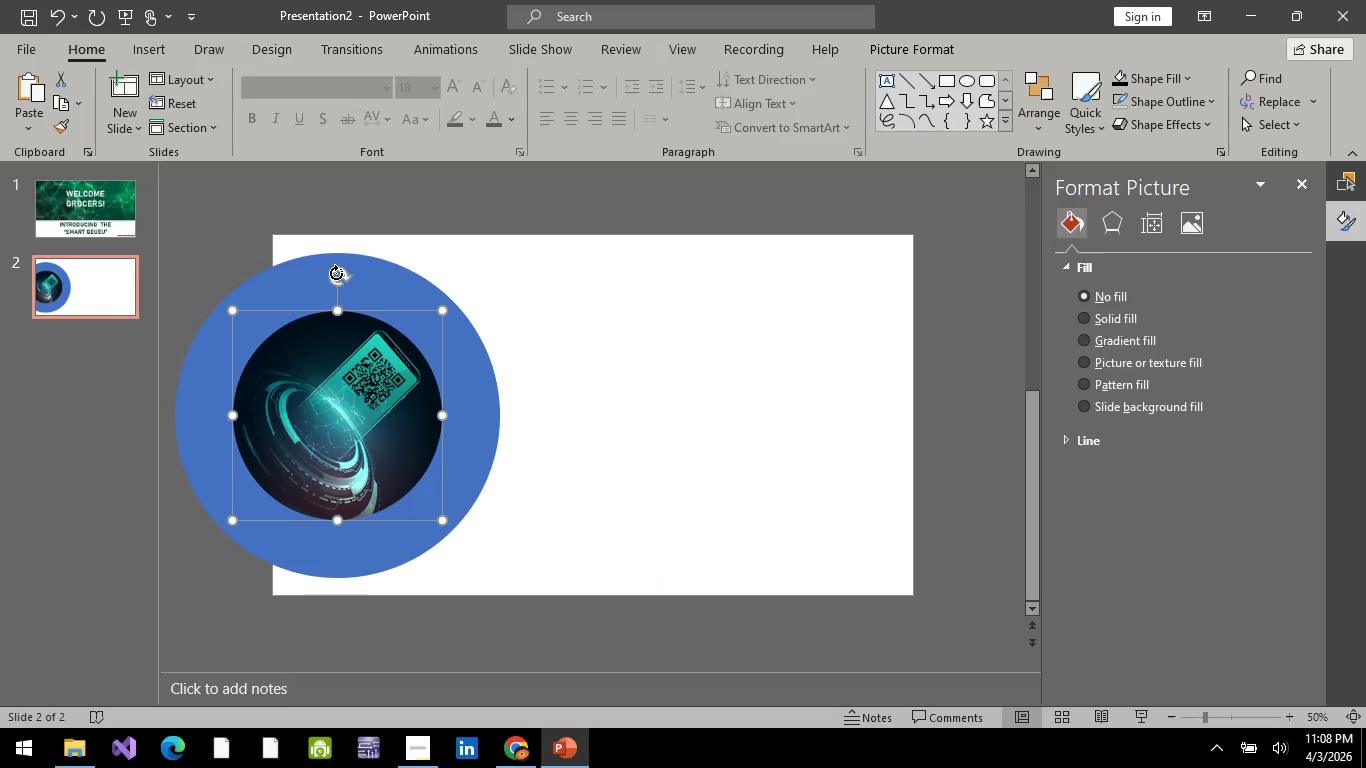 
left_click_drag(start_coordinate=[335, 277], to_coordinate=[356, 325])
 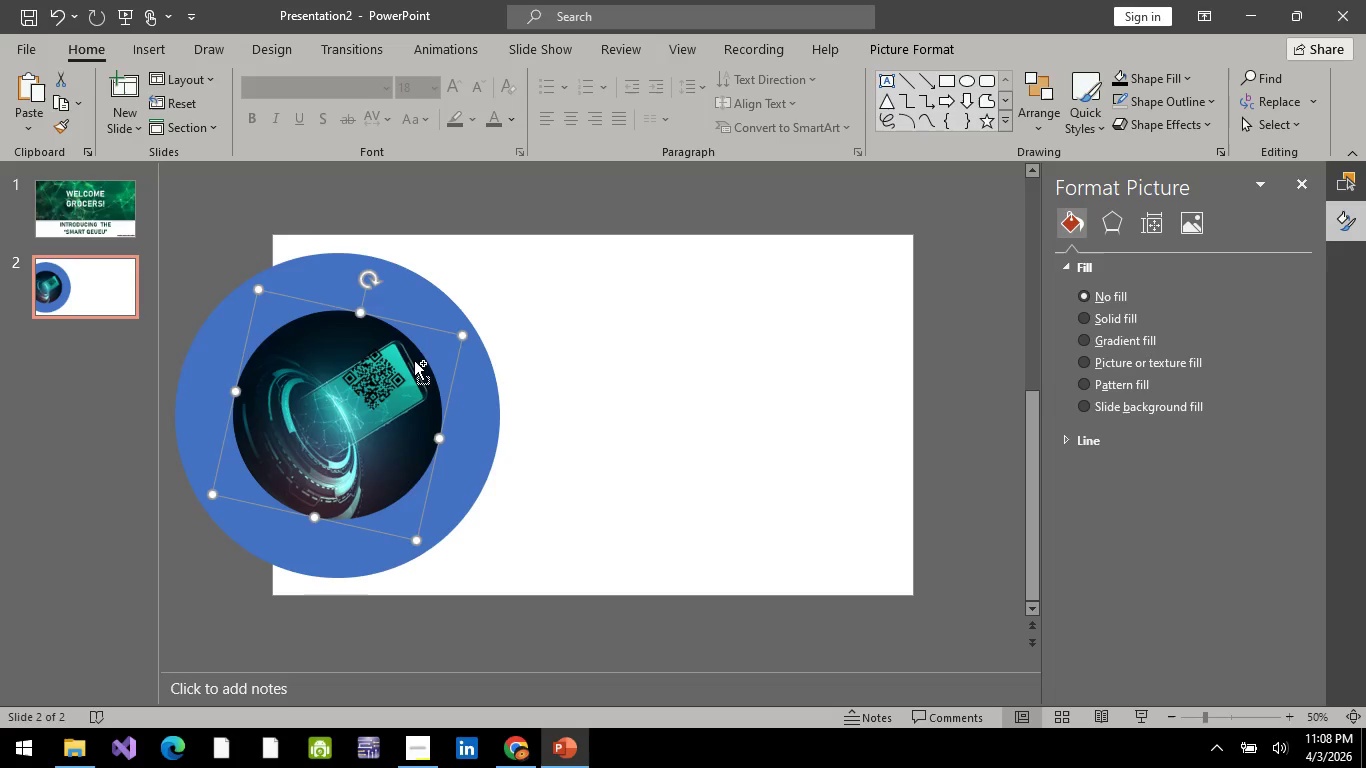 
key(Control+Z)
 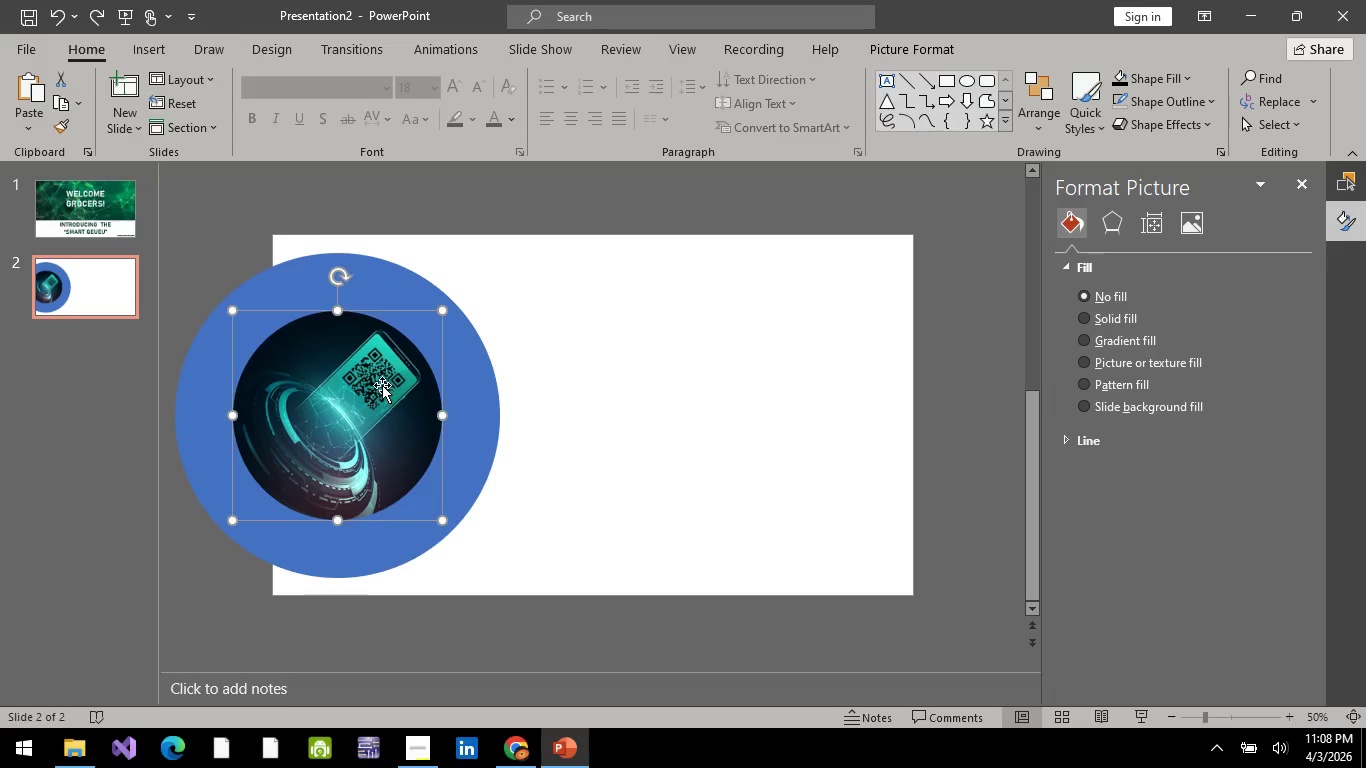 
left_click([382, 385])
 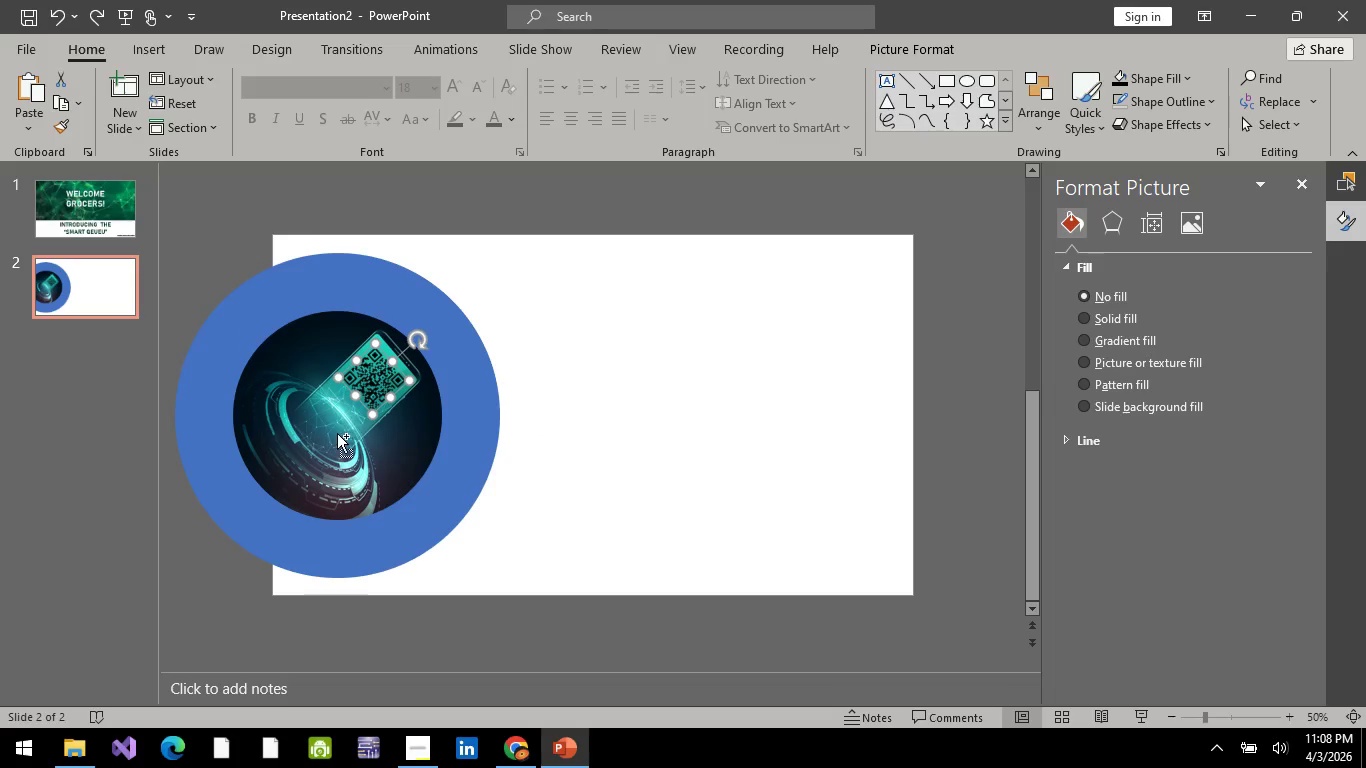 
hold_key(key=ControlLeft, duration=0.84)
left_click([326, 444])
 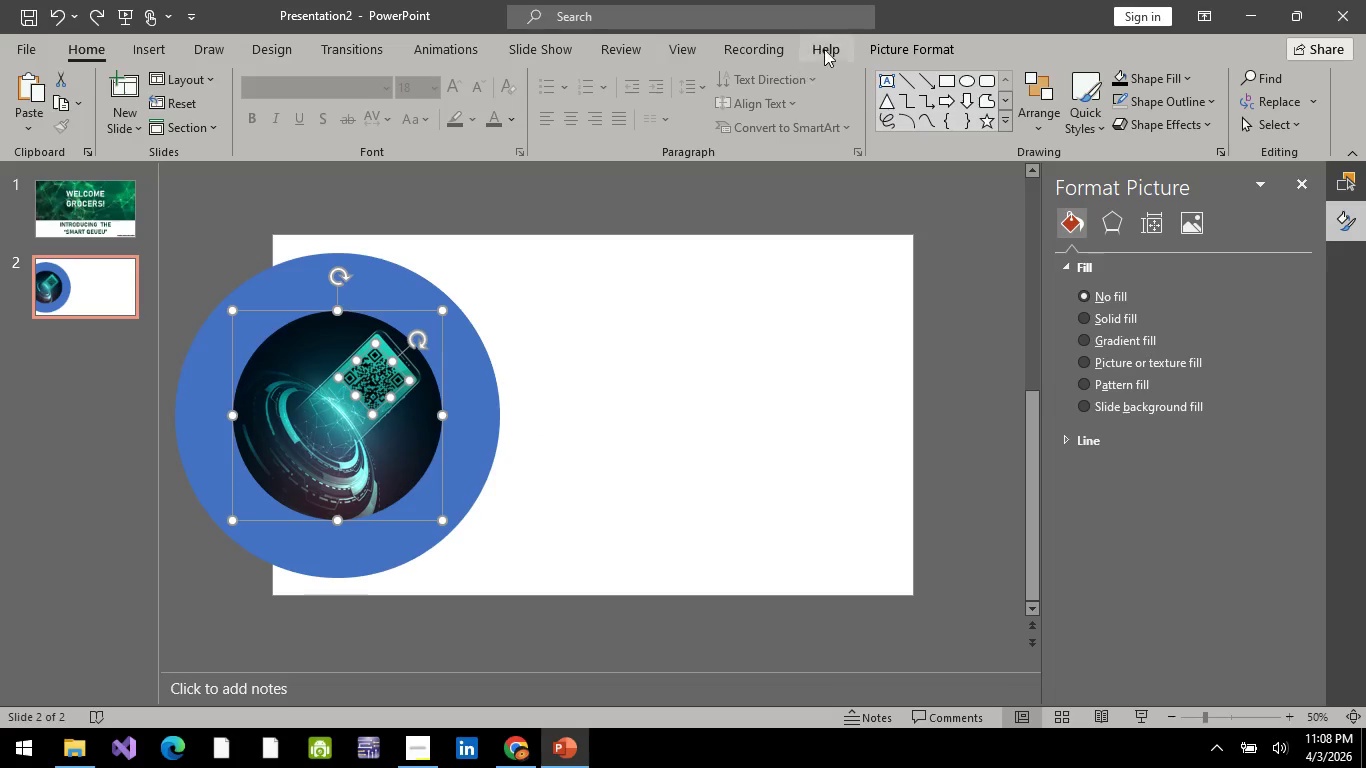 
left_click([888, 40])
 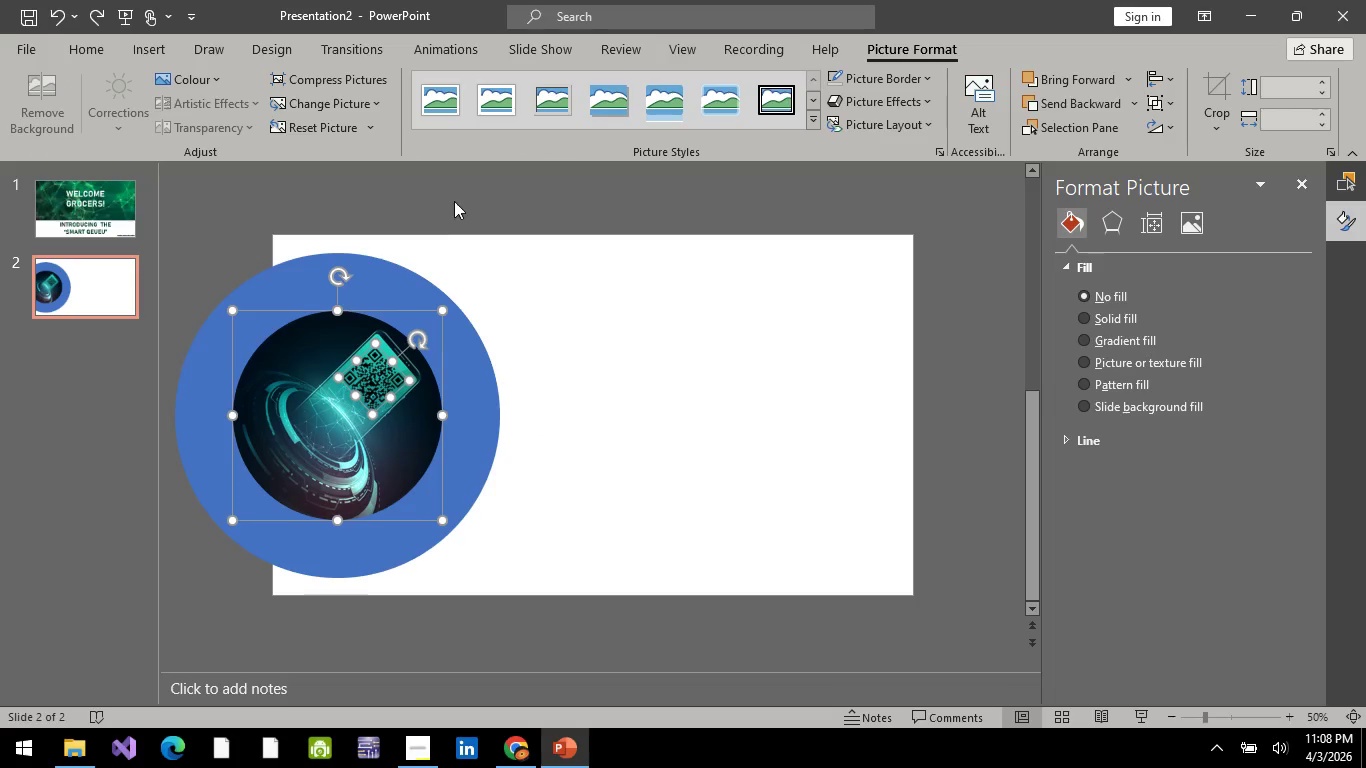 
left_click([484, 207])
 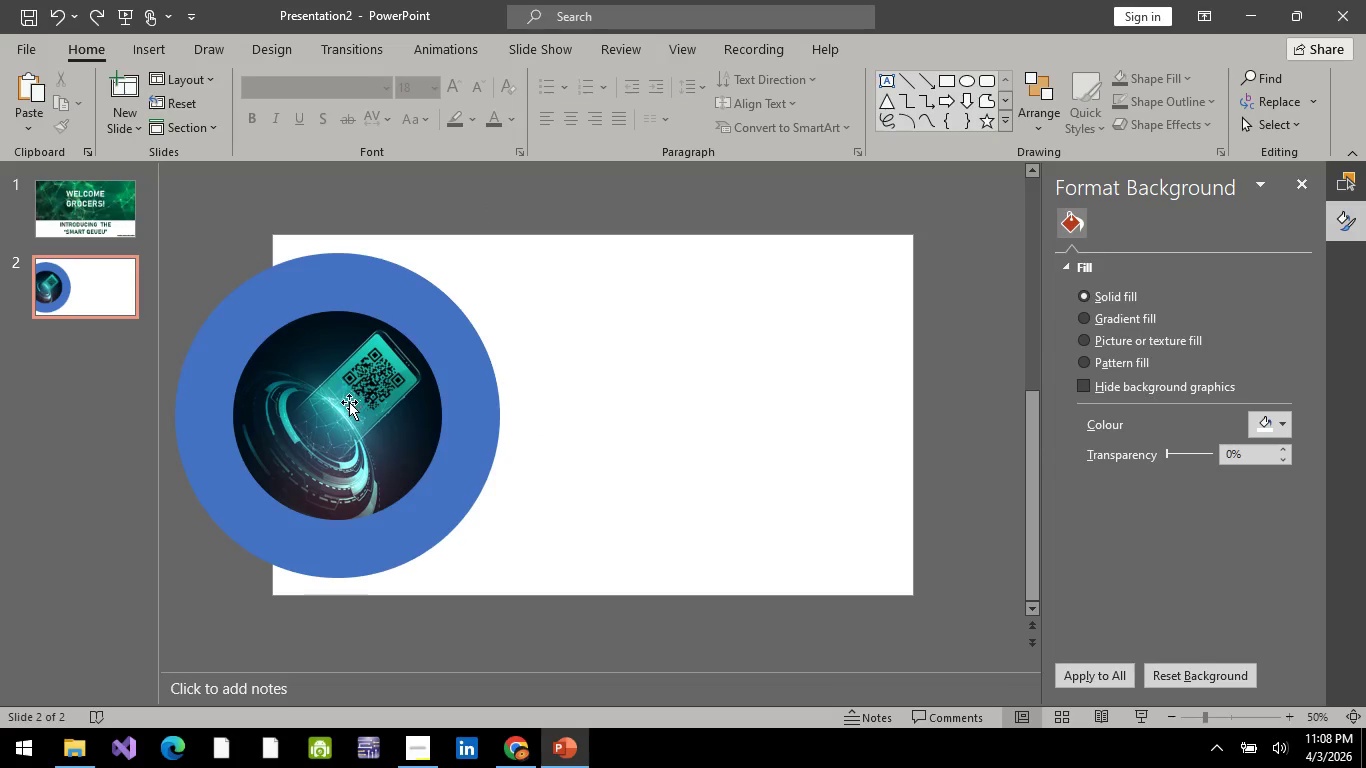 
left_click([349, 411])
 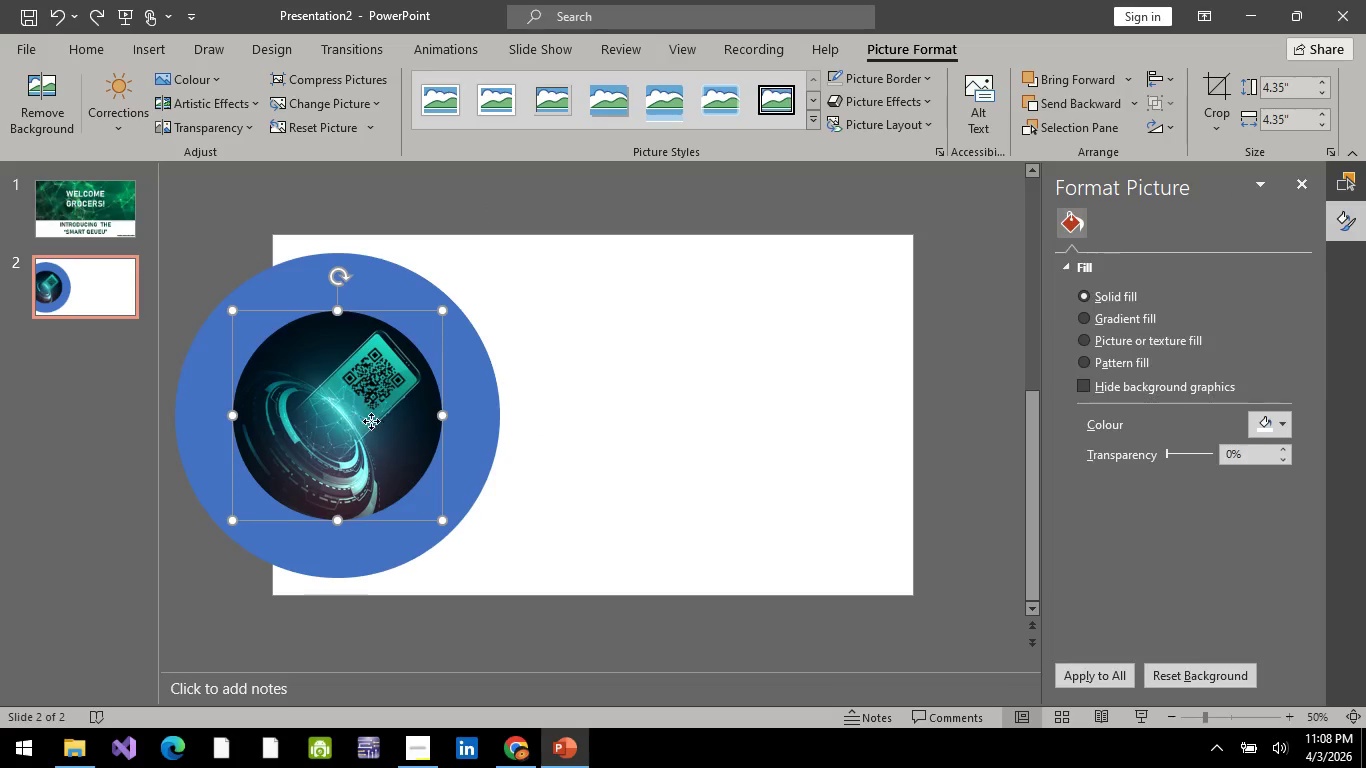 
hold_key(key=ControlLeft, duration=0.75)
 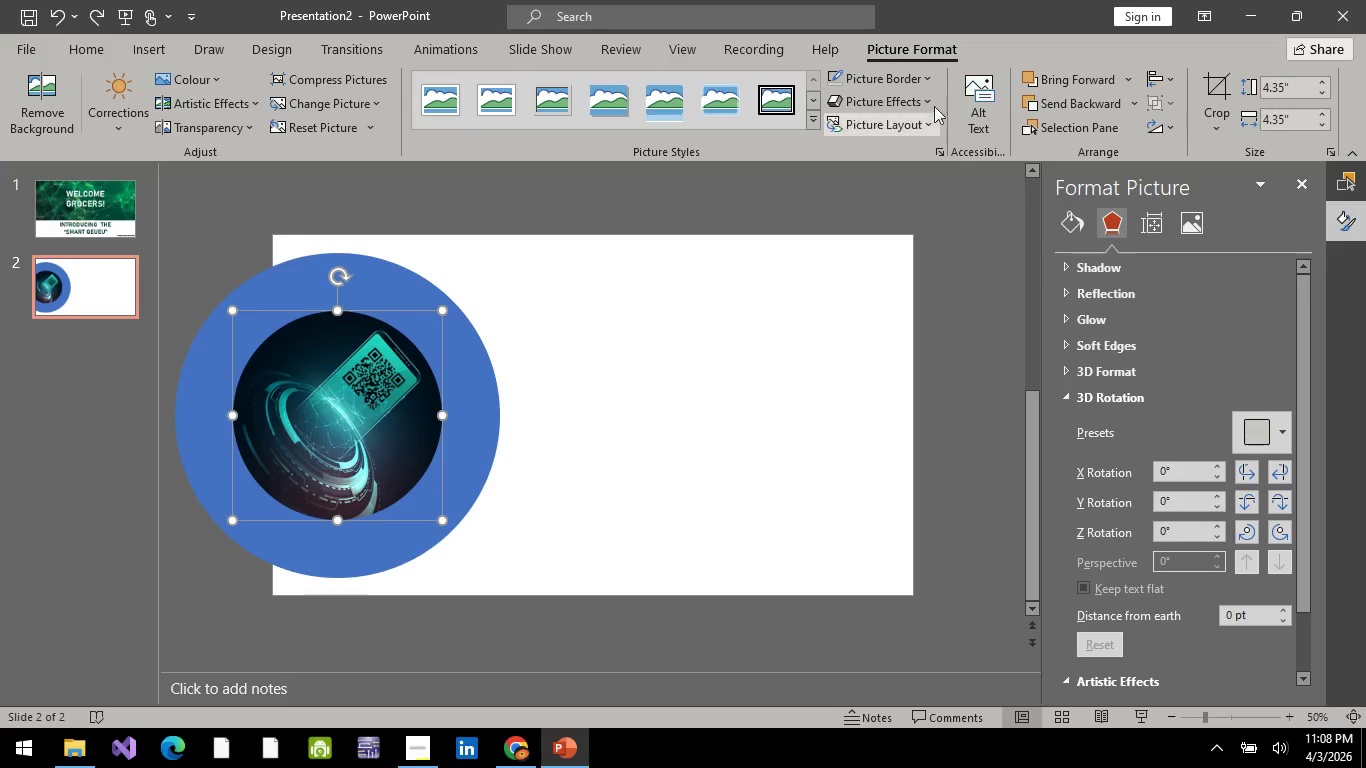 
hold_key(key=ControlLeft, duration=1.03)
left_click([372, 378])
 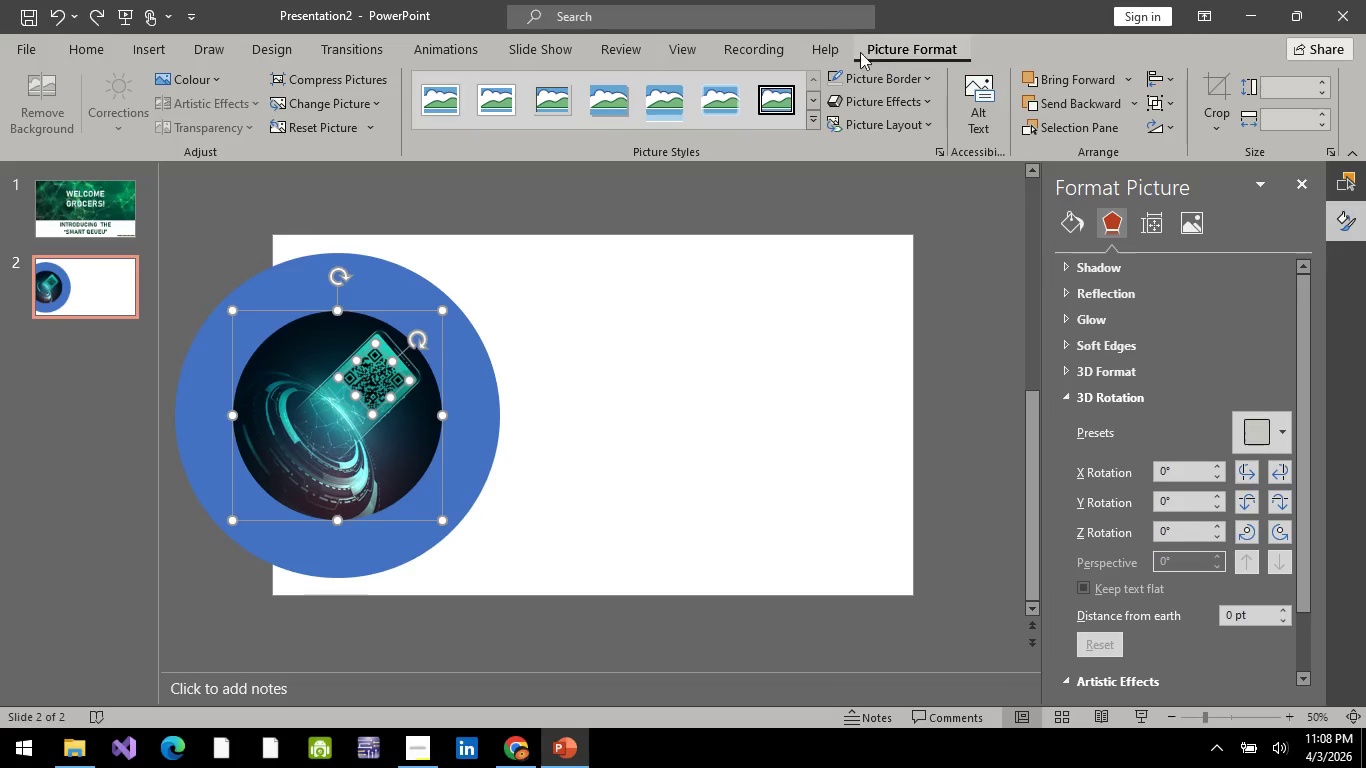 
left_click([836, 45])
 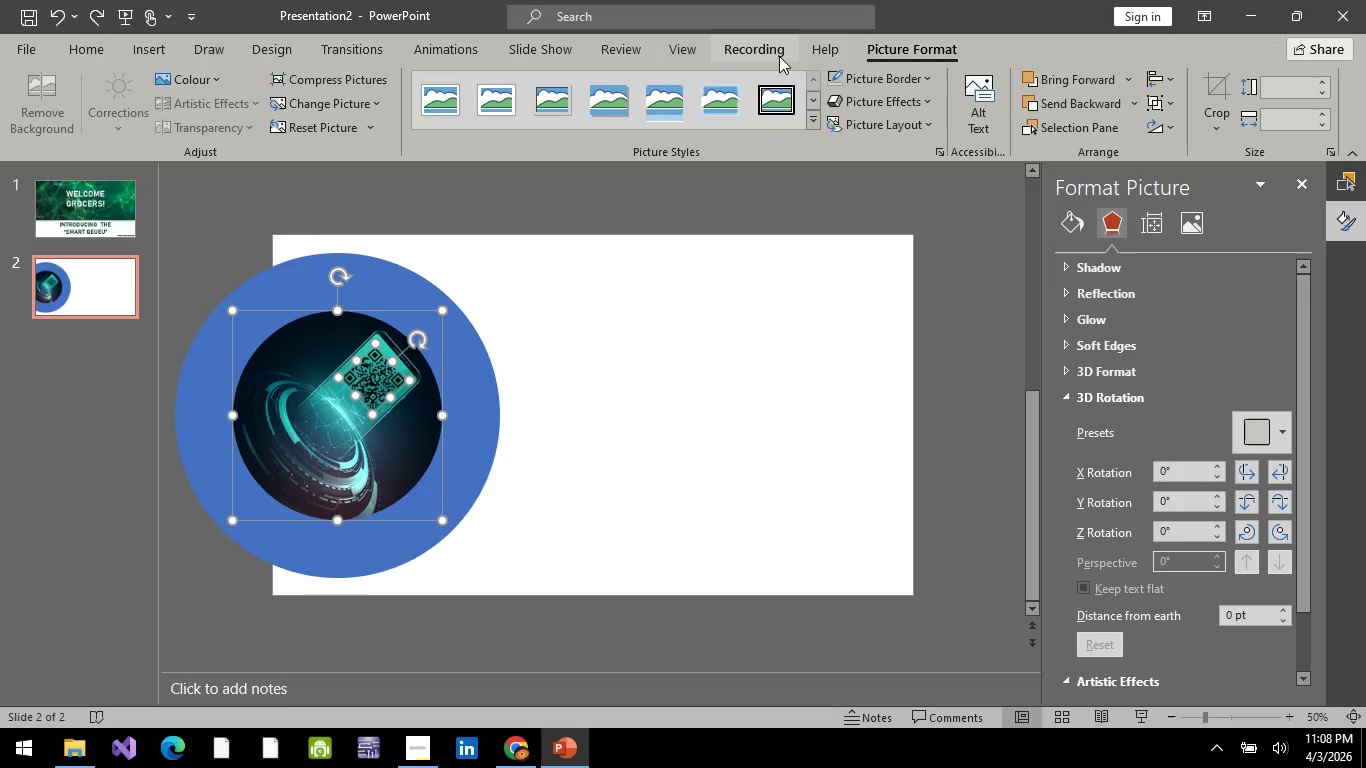 
right_click([321, 430])
 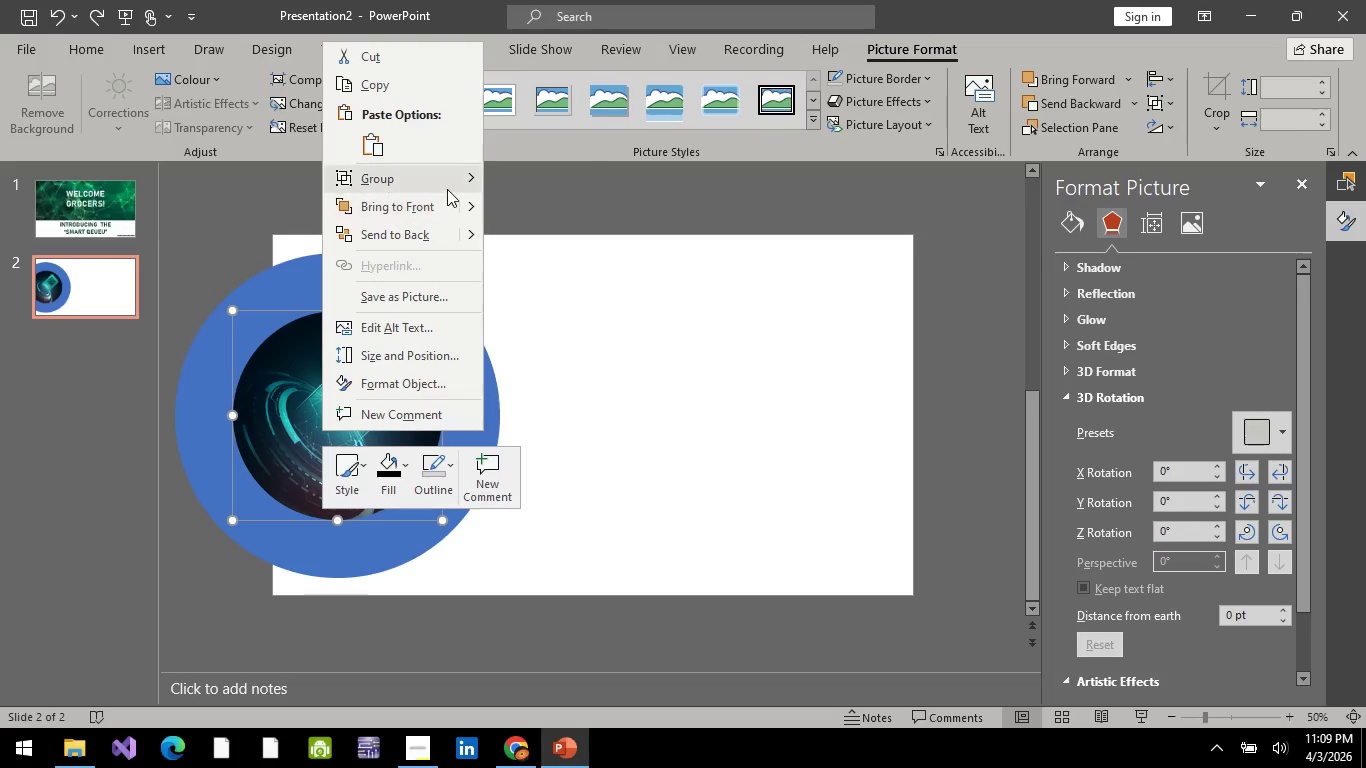 
left_click([447, 188])
 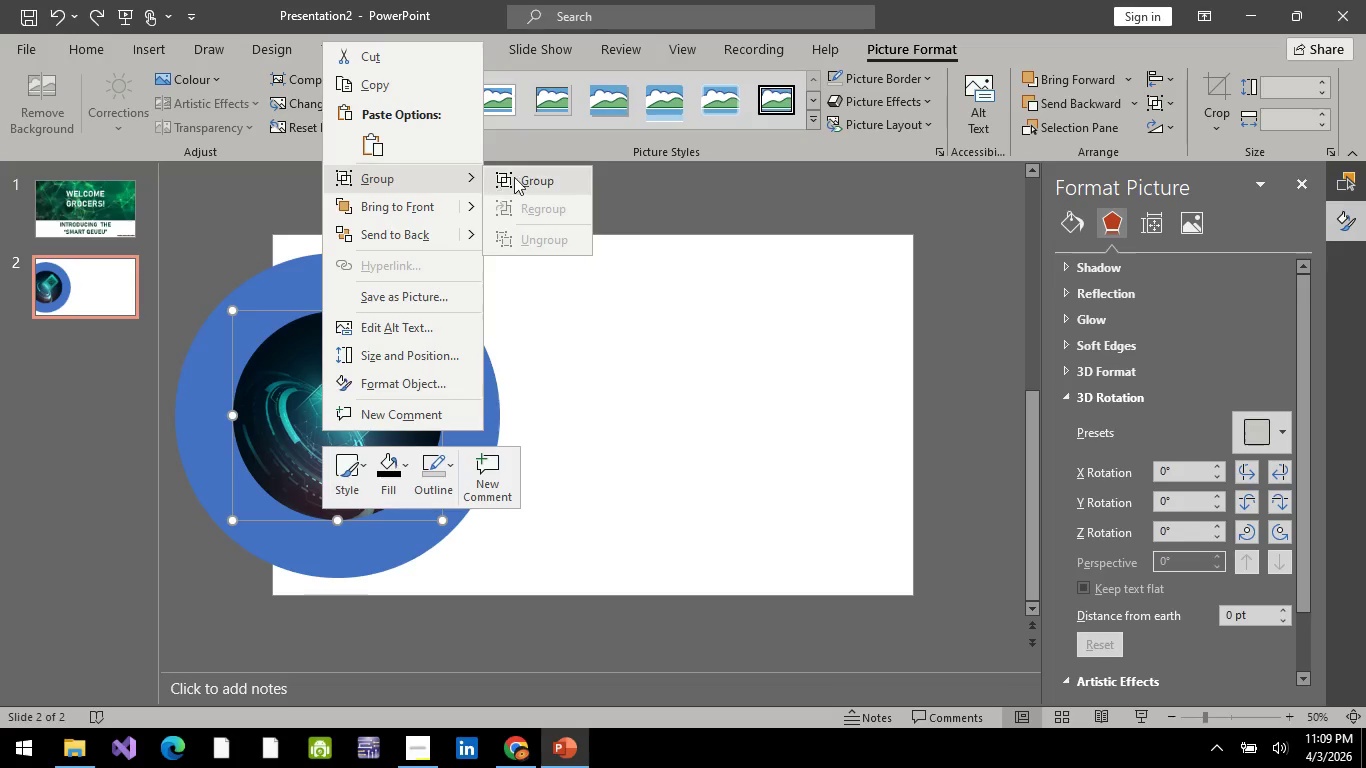 
left_click([517, 176])
 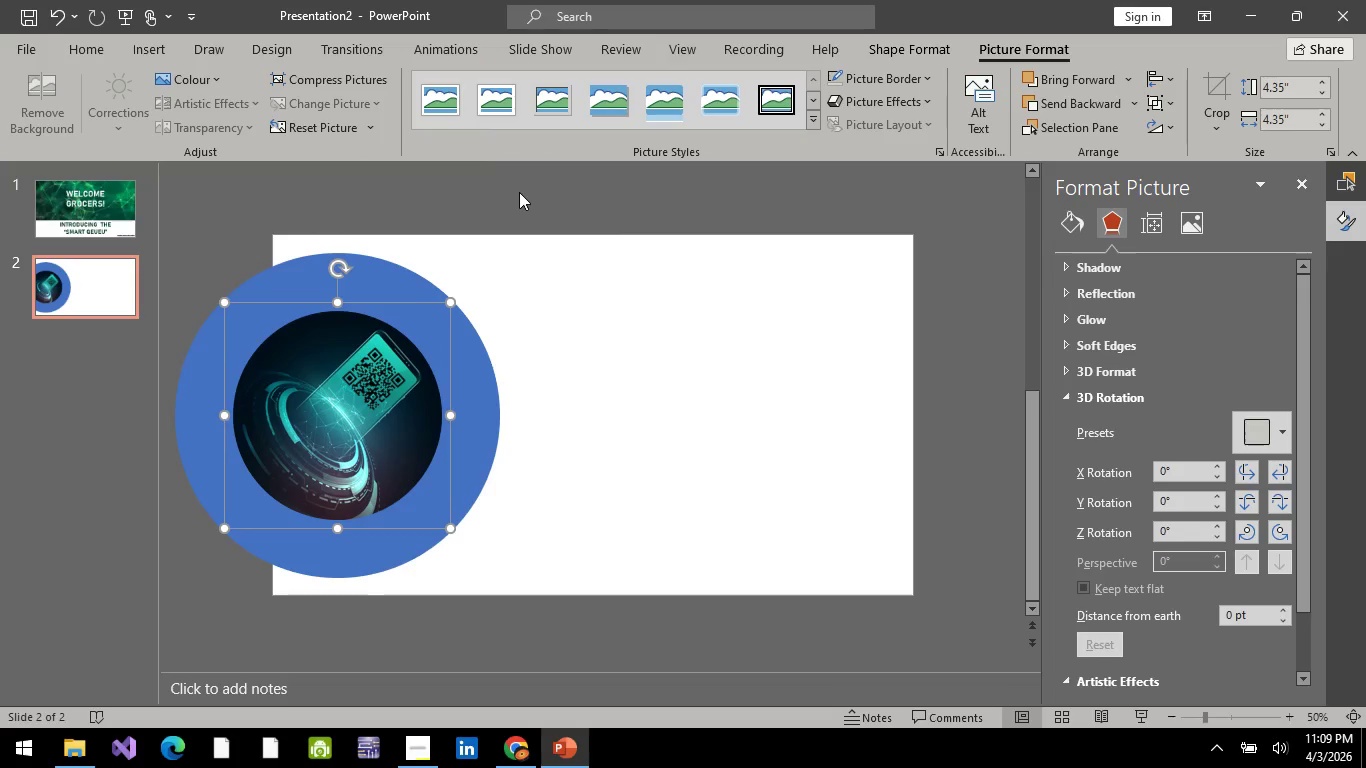 
left_click([519, 192])
 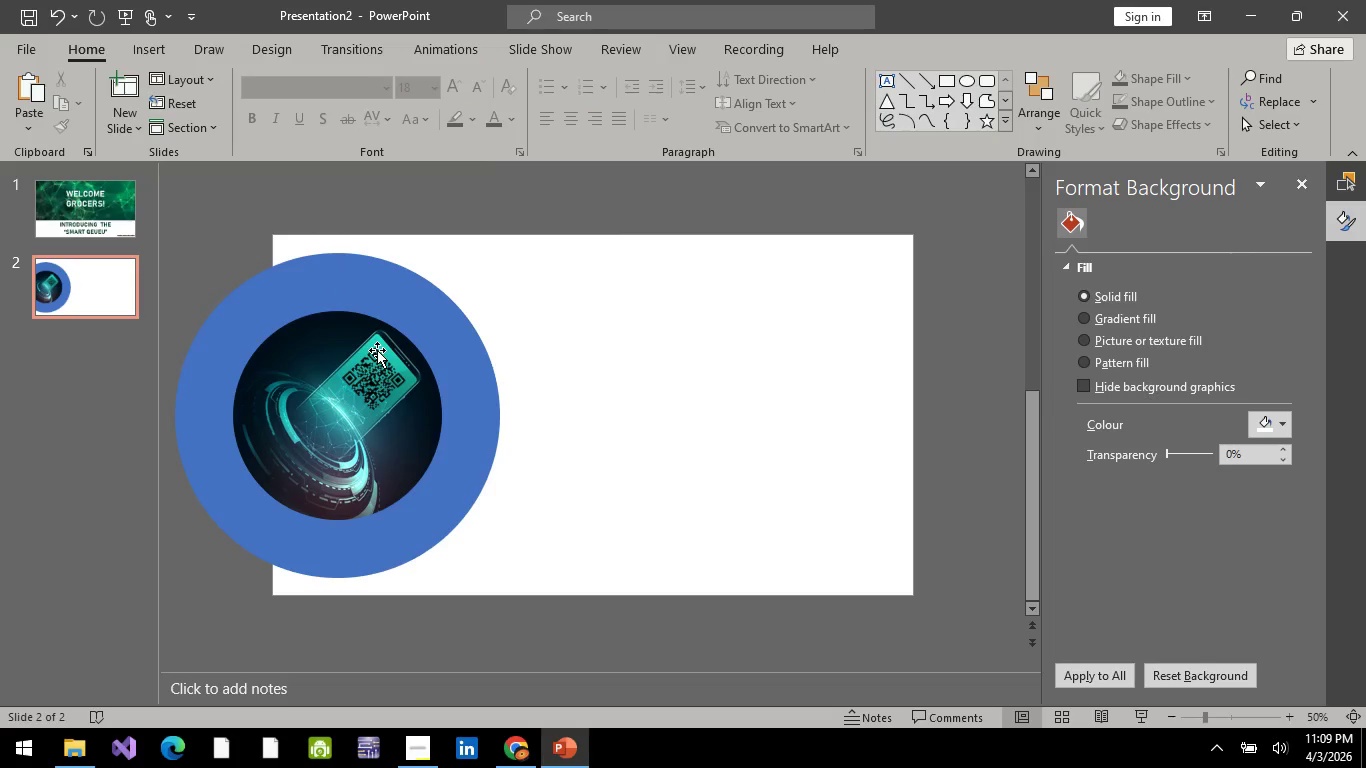 
wait(23.89)
 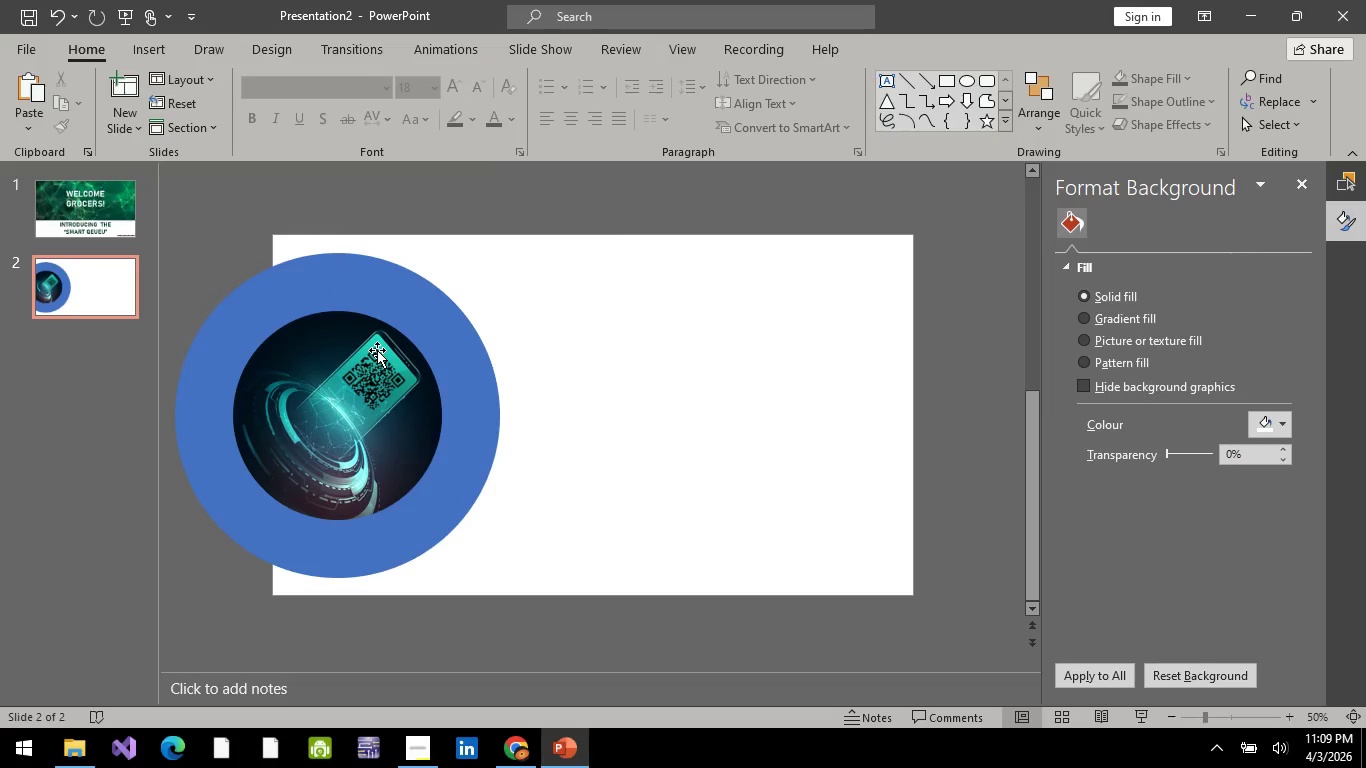 
left_click([48, 42])
 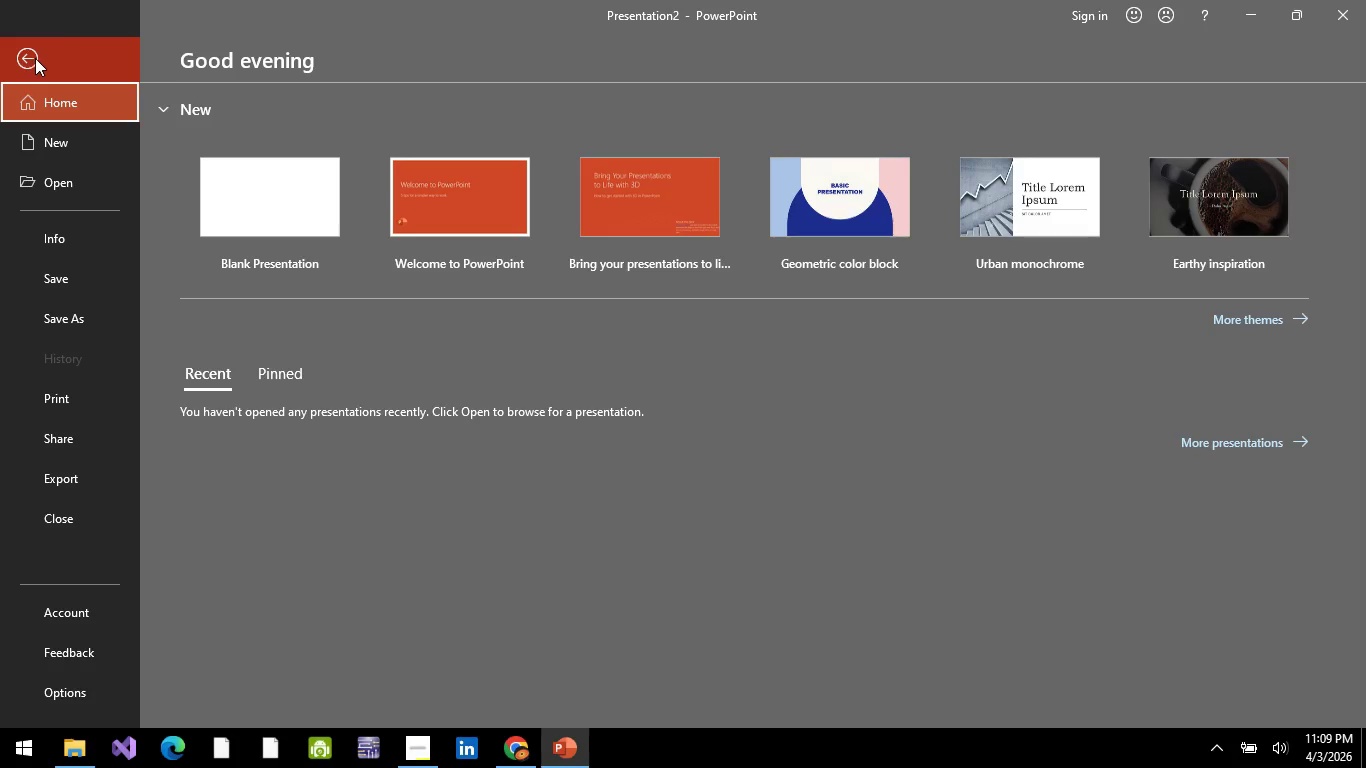 
left_click([35, 58])
 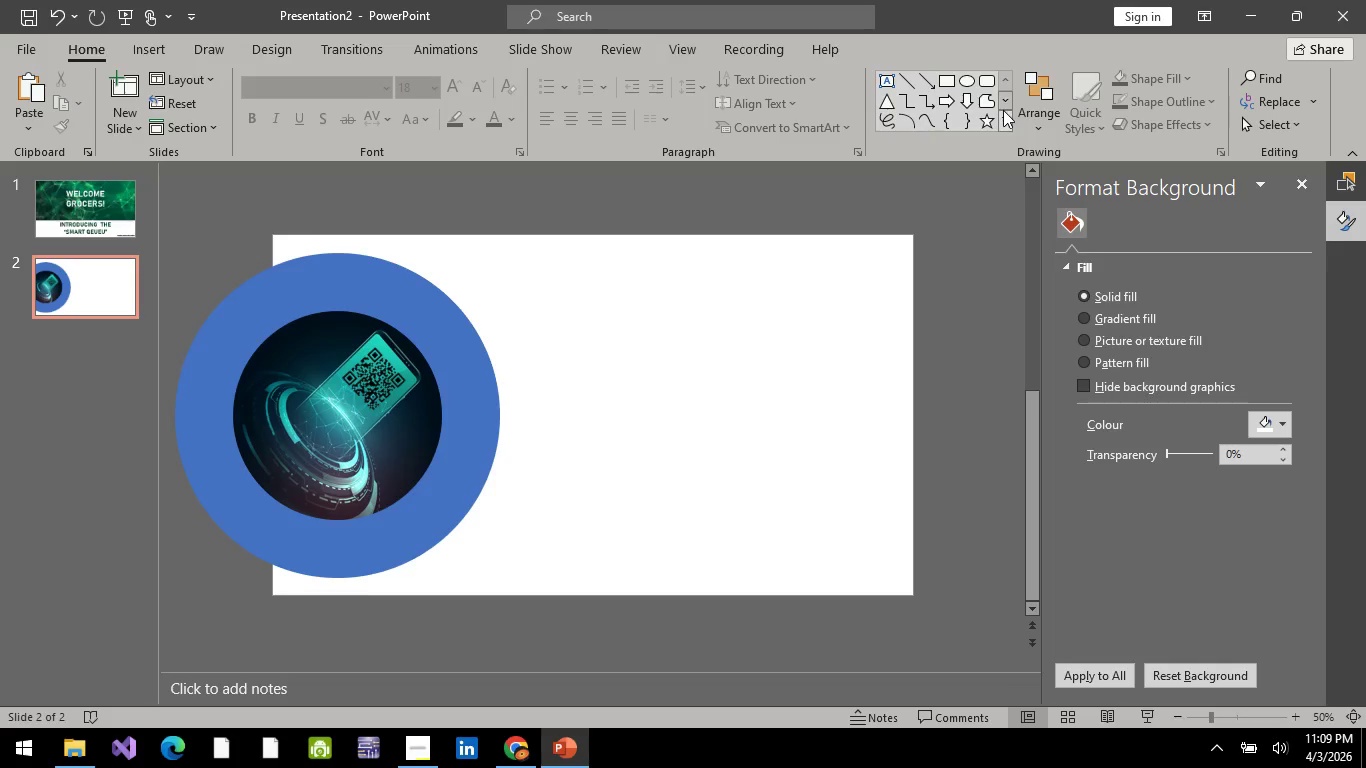 
left_click([1003, 117])
 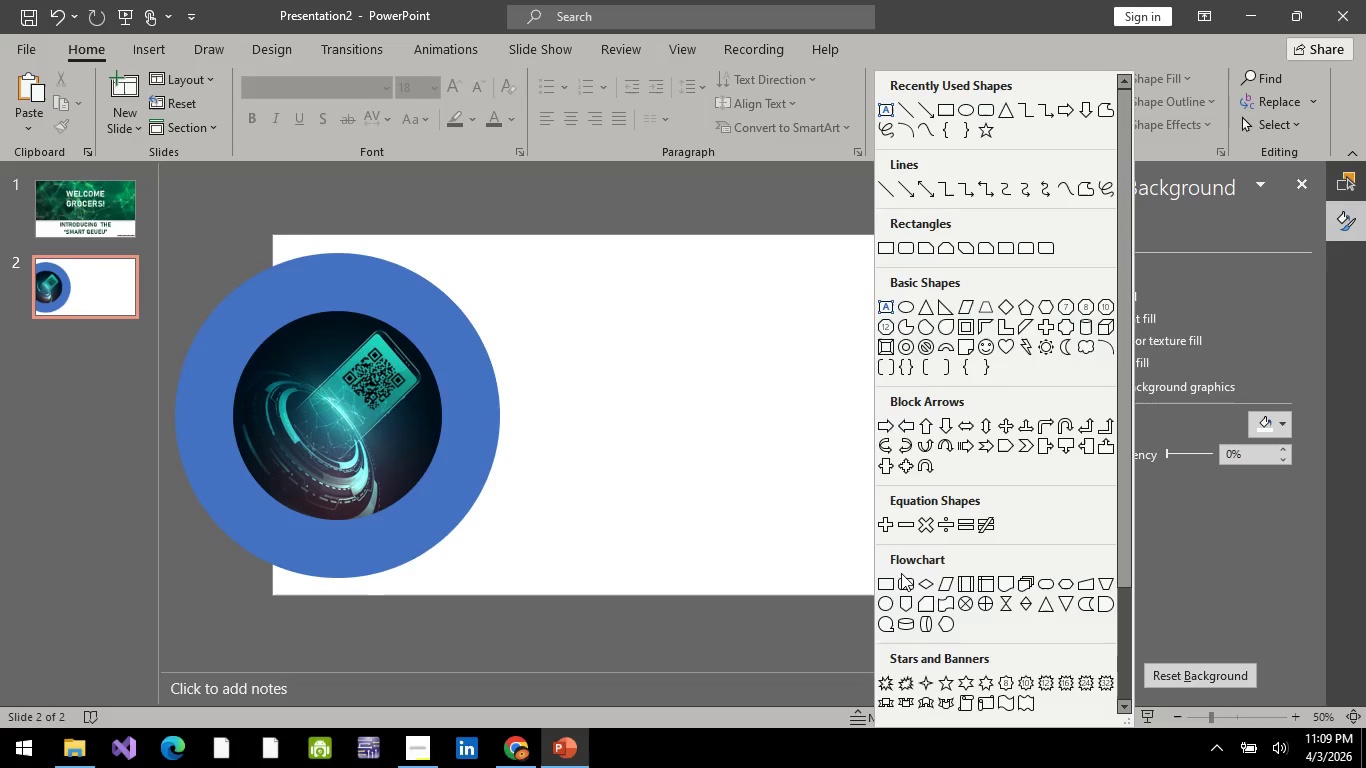 
scroll: coordinate [936, 504], scroll_direction: down, amount: 1.0
 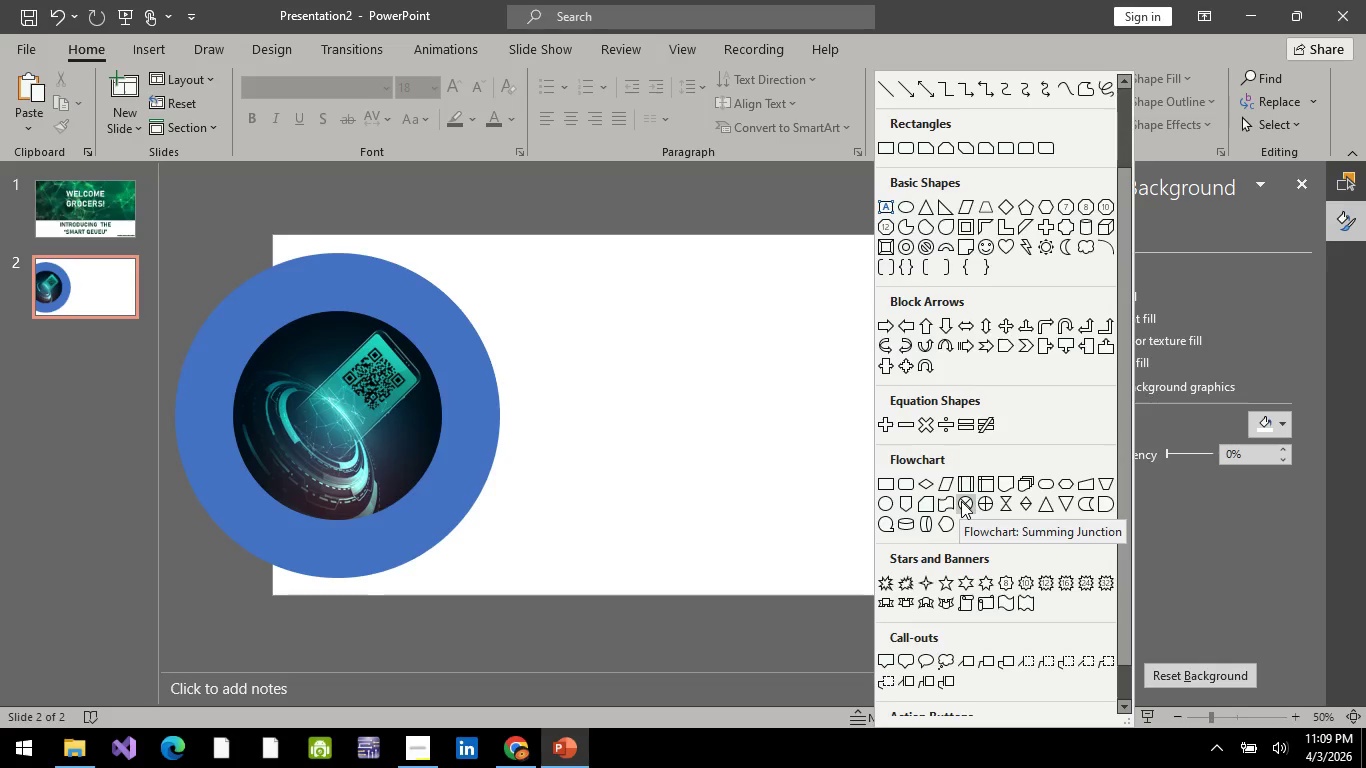 
left_click([961, 501])
 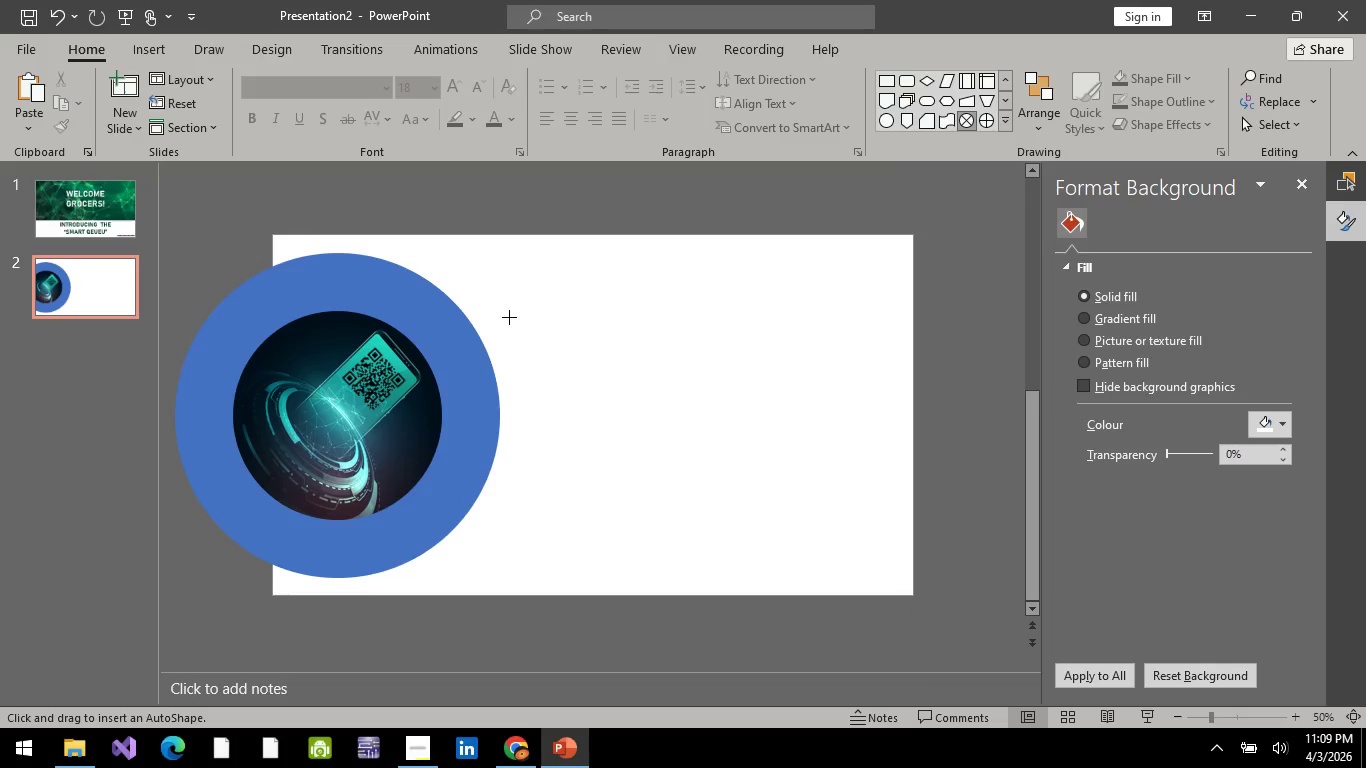 
key(Control+ControlLeft)
 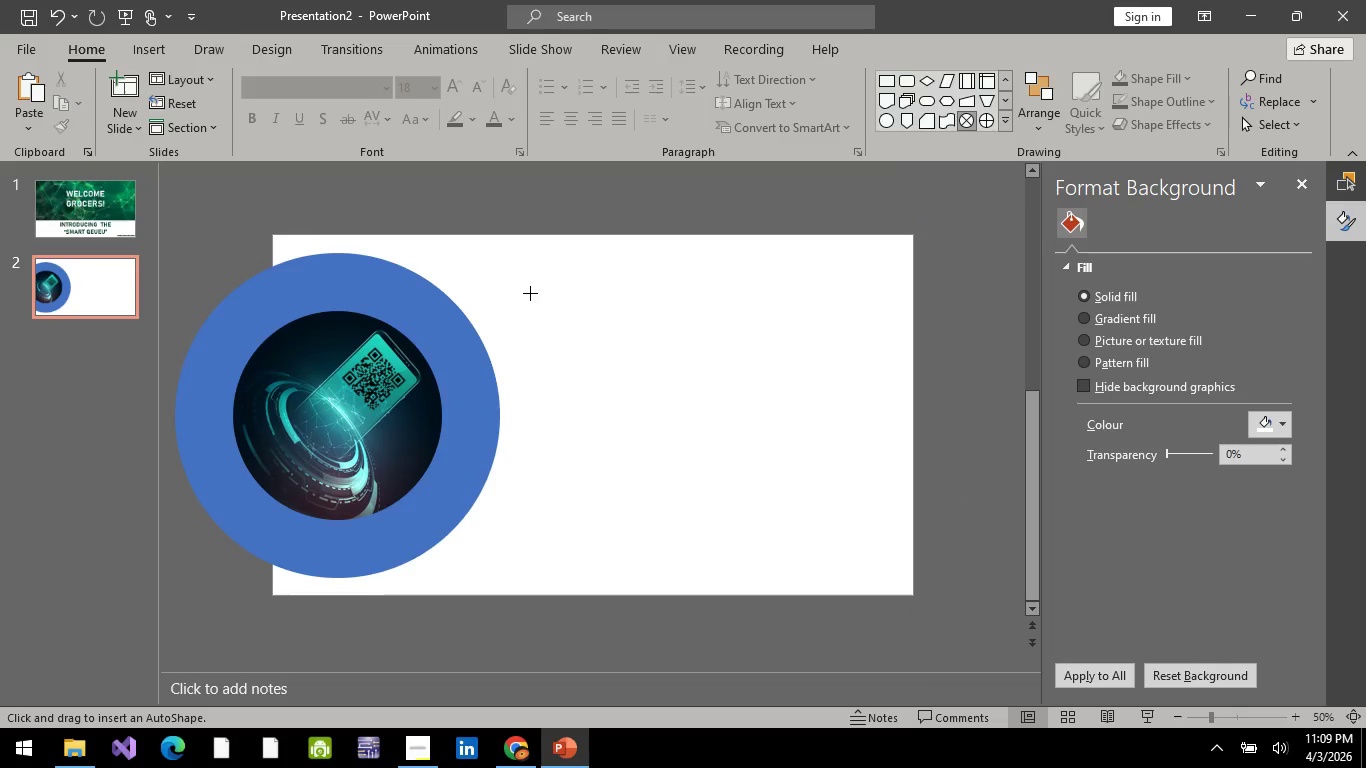 
hold_key(key=ShiftLeft, duration=1.52)
left_click_drag(start_coordinate=[537, 292], to_coordinate=[741, 482])
 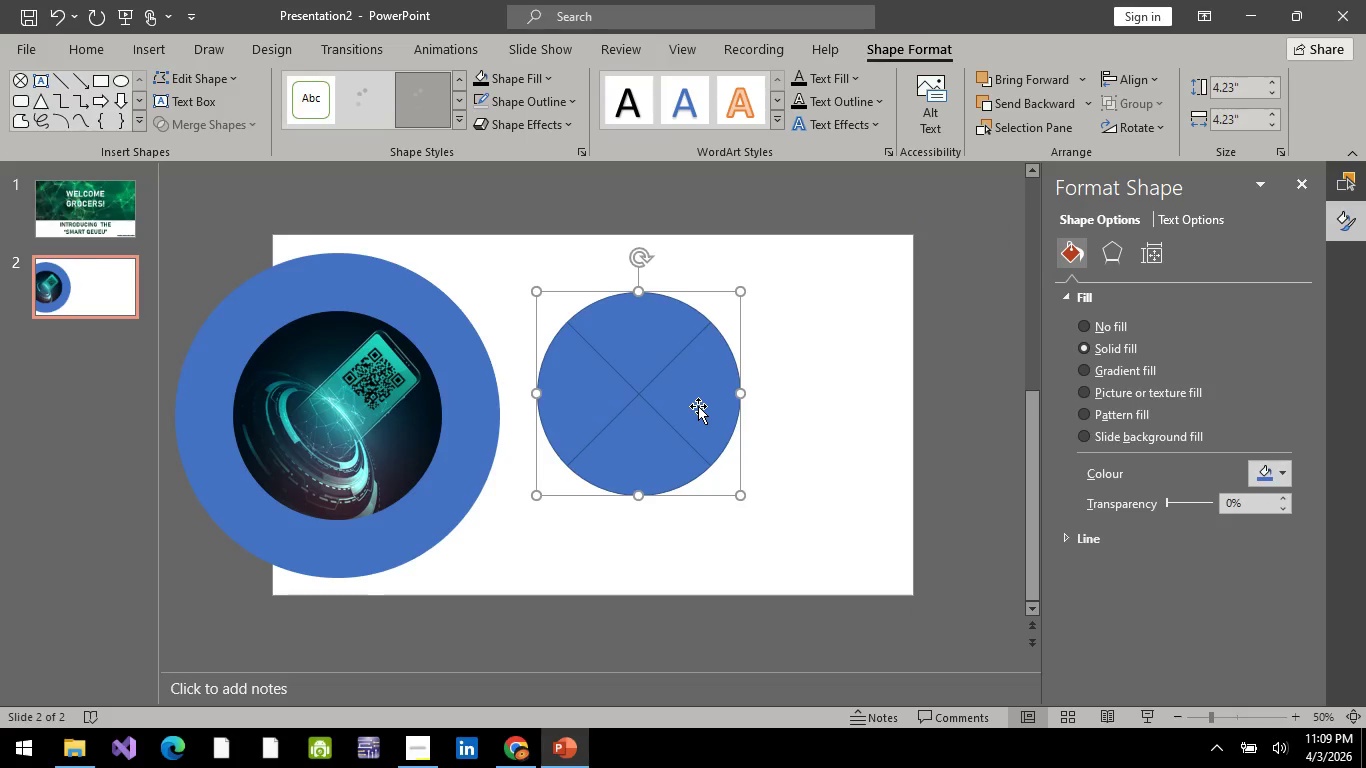 
hold_key(key=ShiftLeft, duration=0.55)
 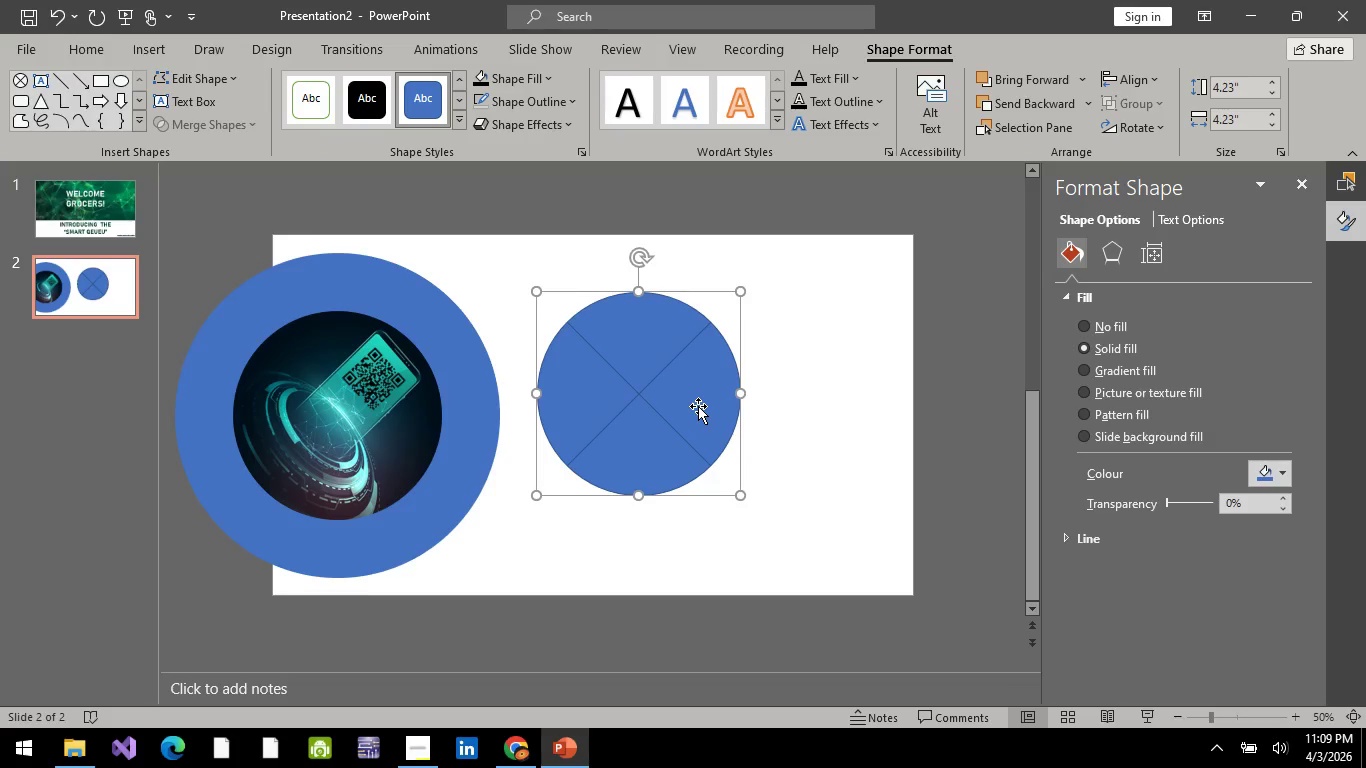 
left_click([698, 406])
 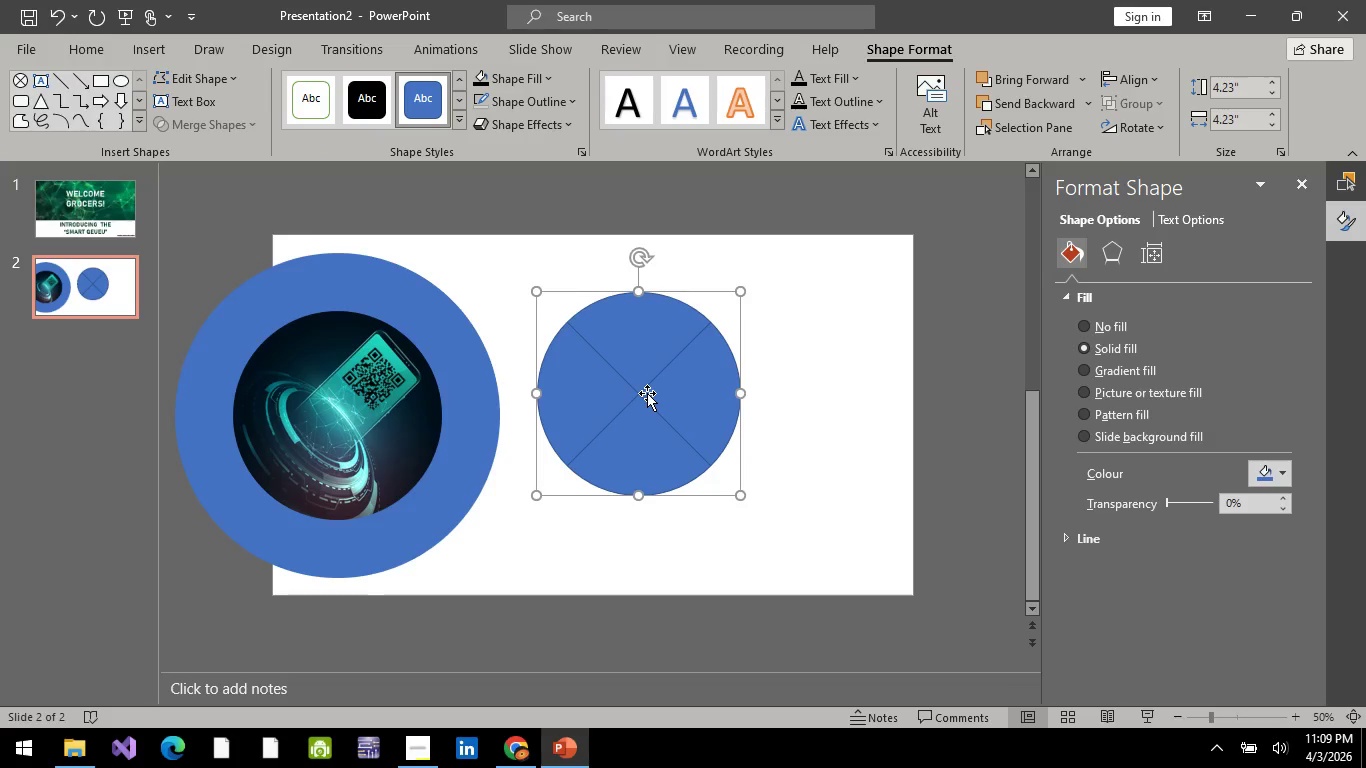 
right_click([647, 393])
 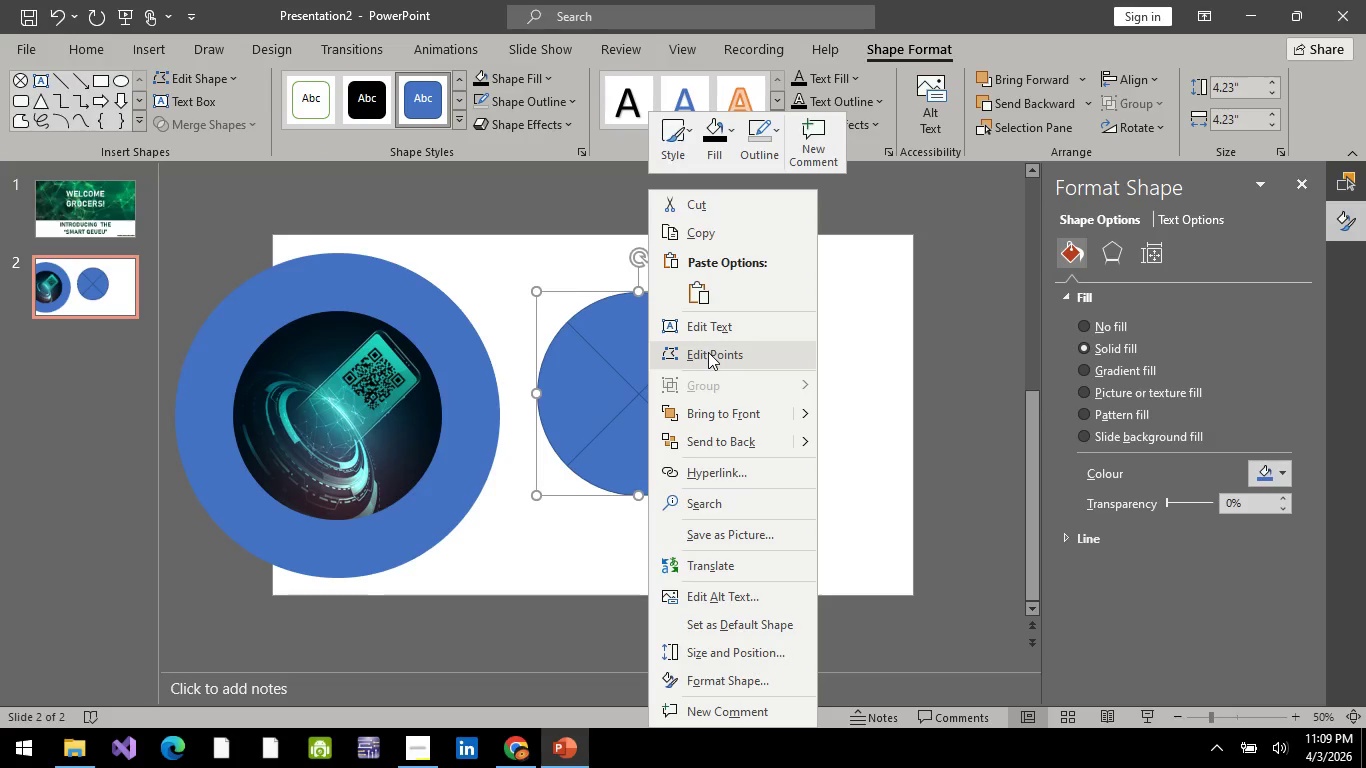 
left_click([614, 366])
 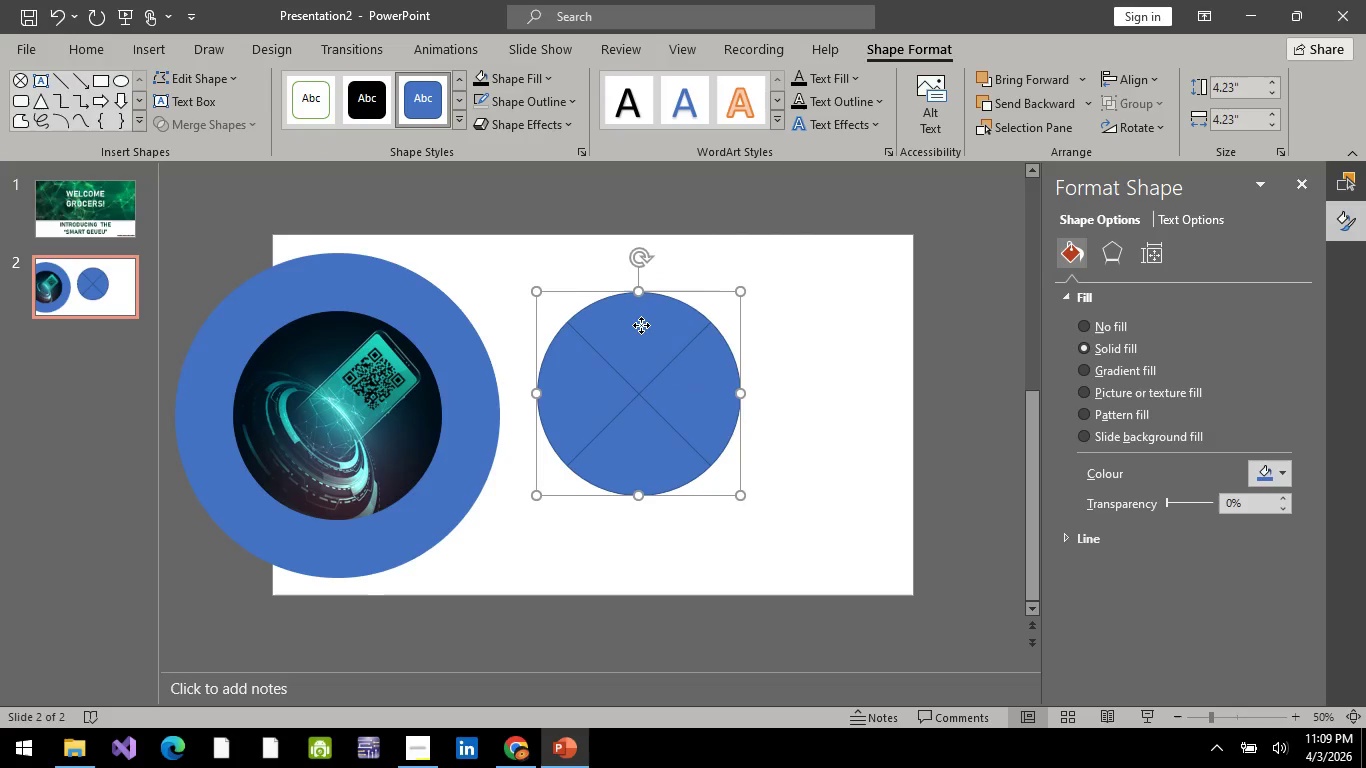 
left_click_drag(start_coordinate=[641, 325], to_coordinate=[611, 317])
 